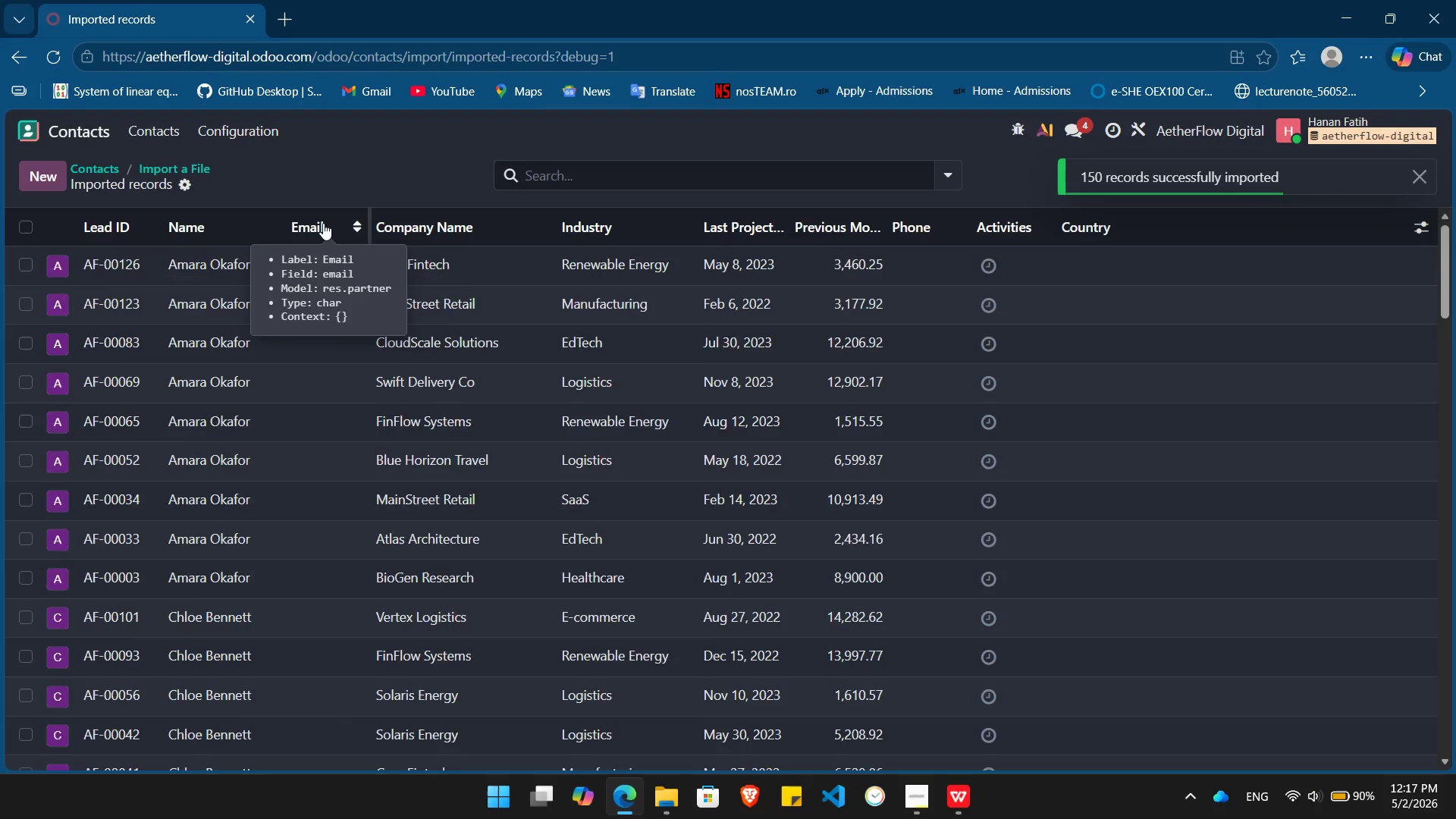 
left_click([323, 223])
 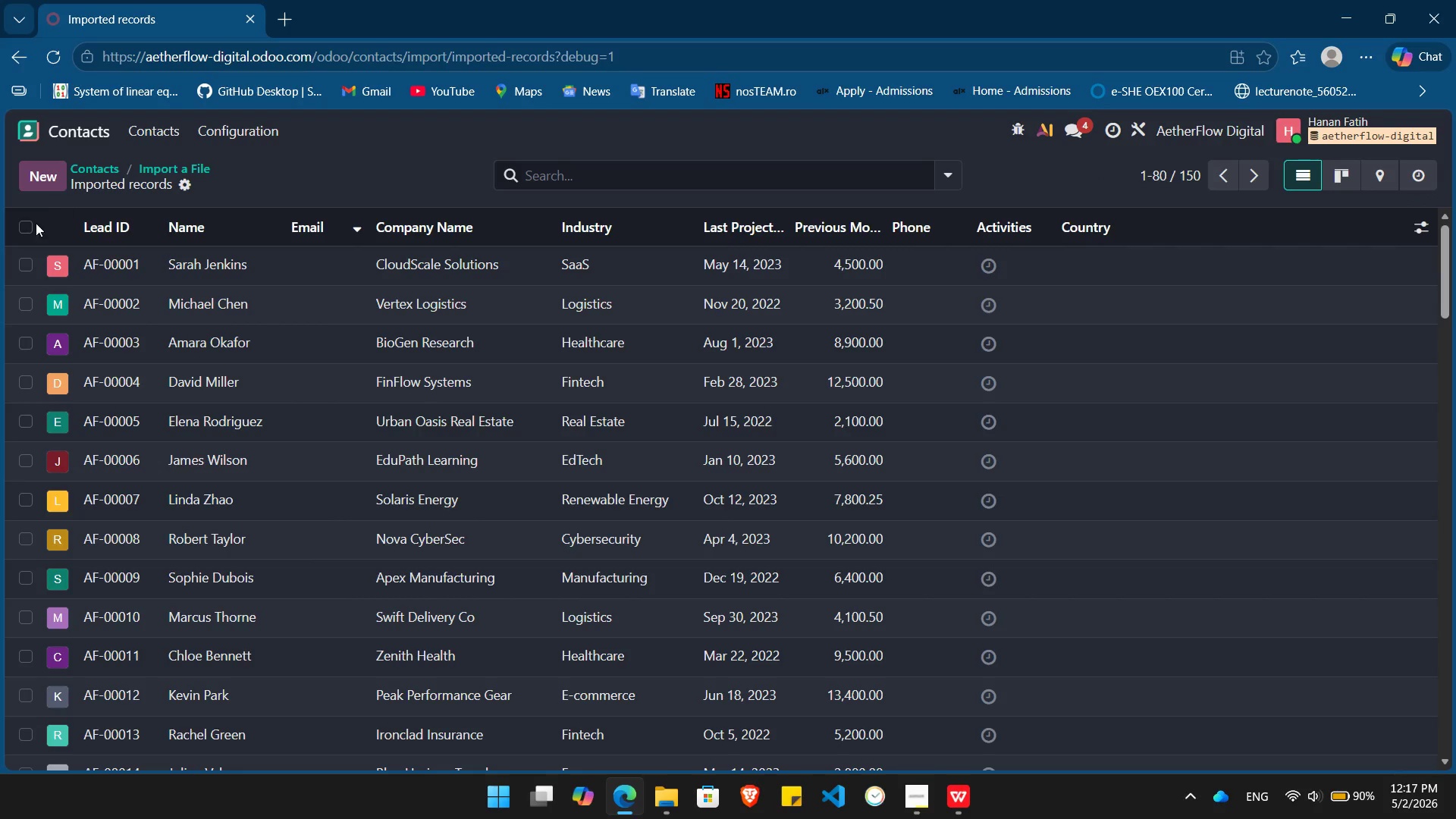 
left_click([18, 223])
 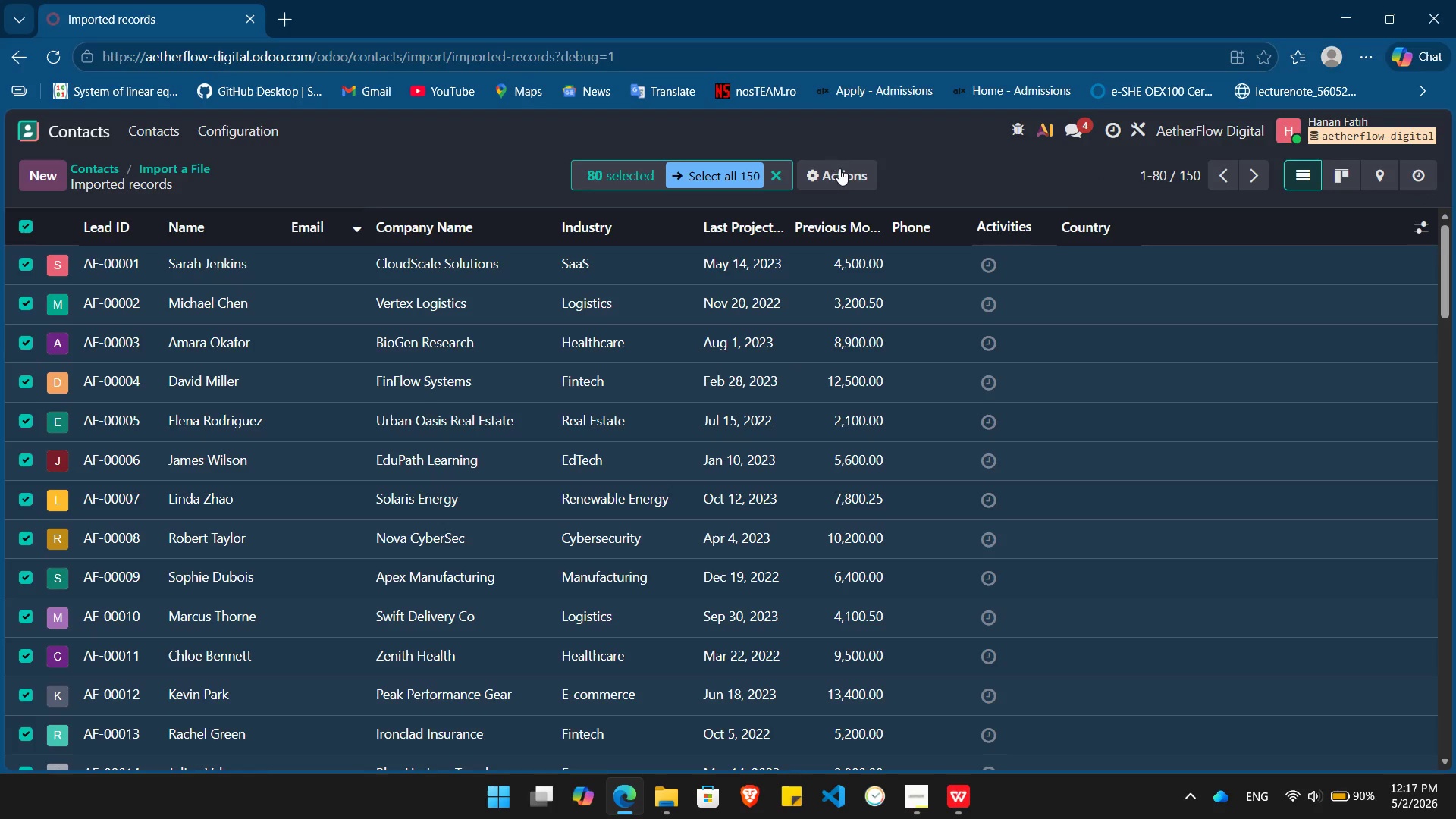 
left_click([839, 169])
 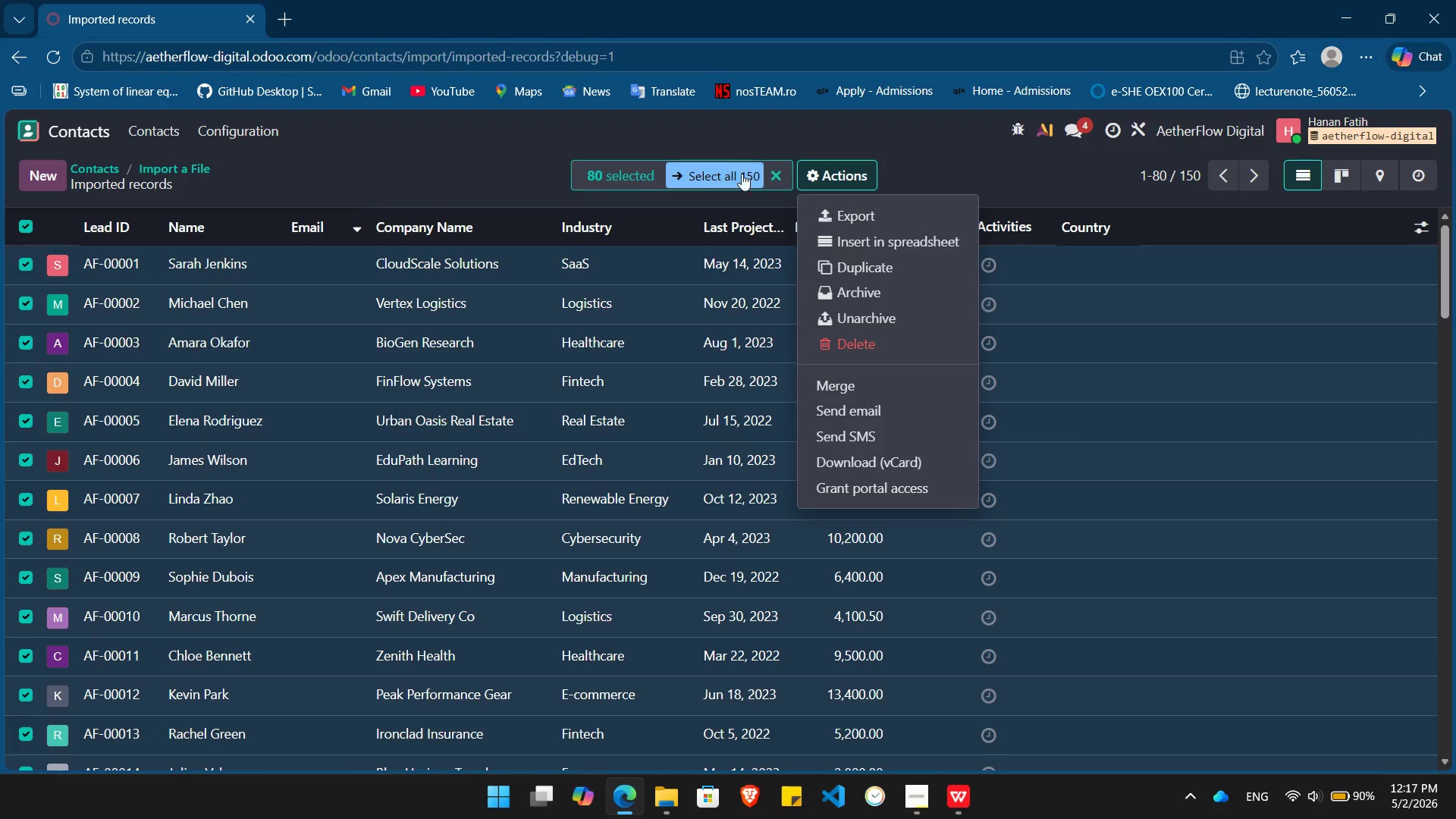 
left_click([701, 174])
 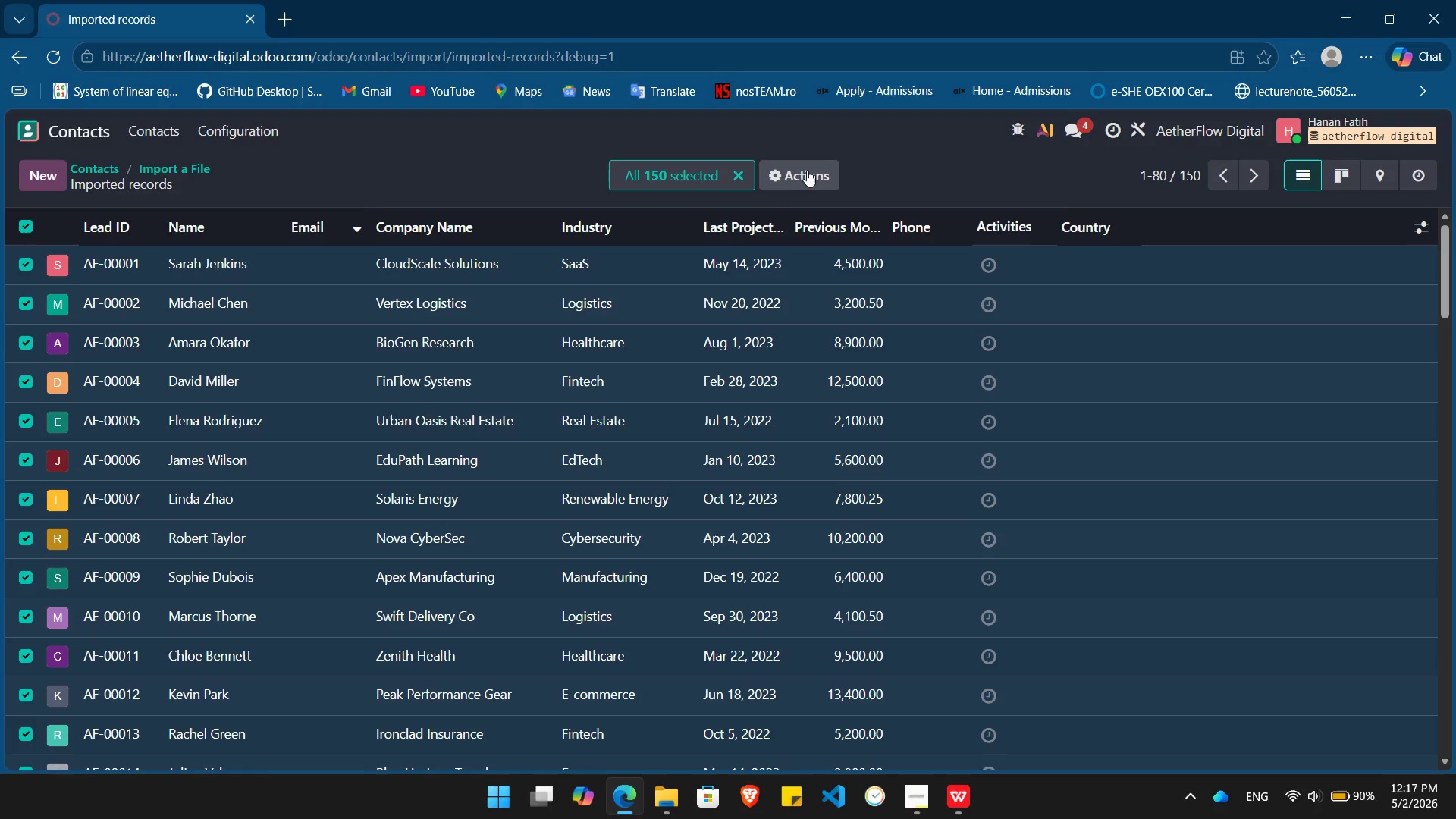 
left_click([808, 170])
 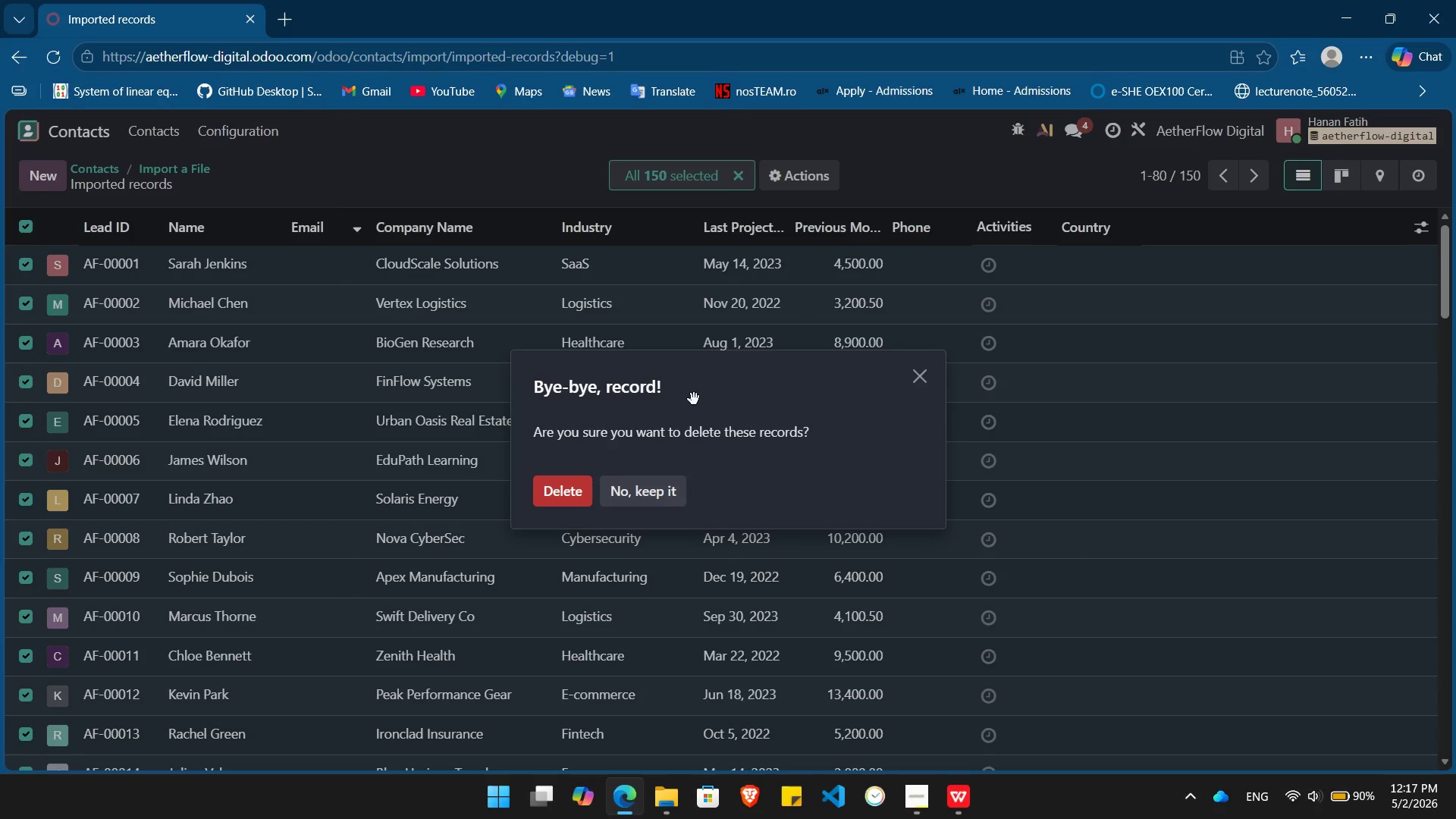 
left_click([564, 483])
 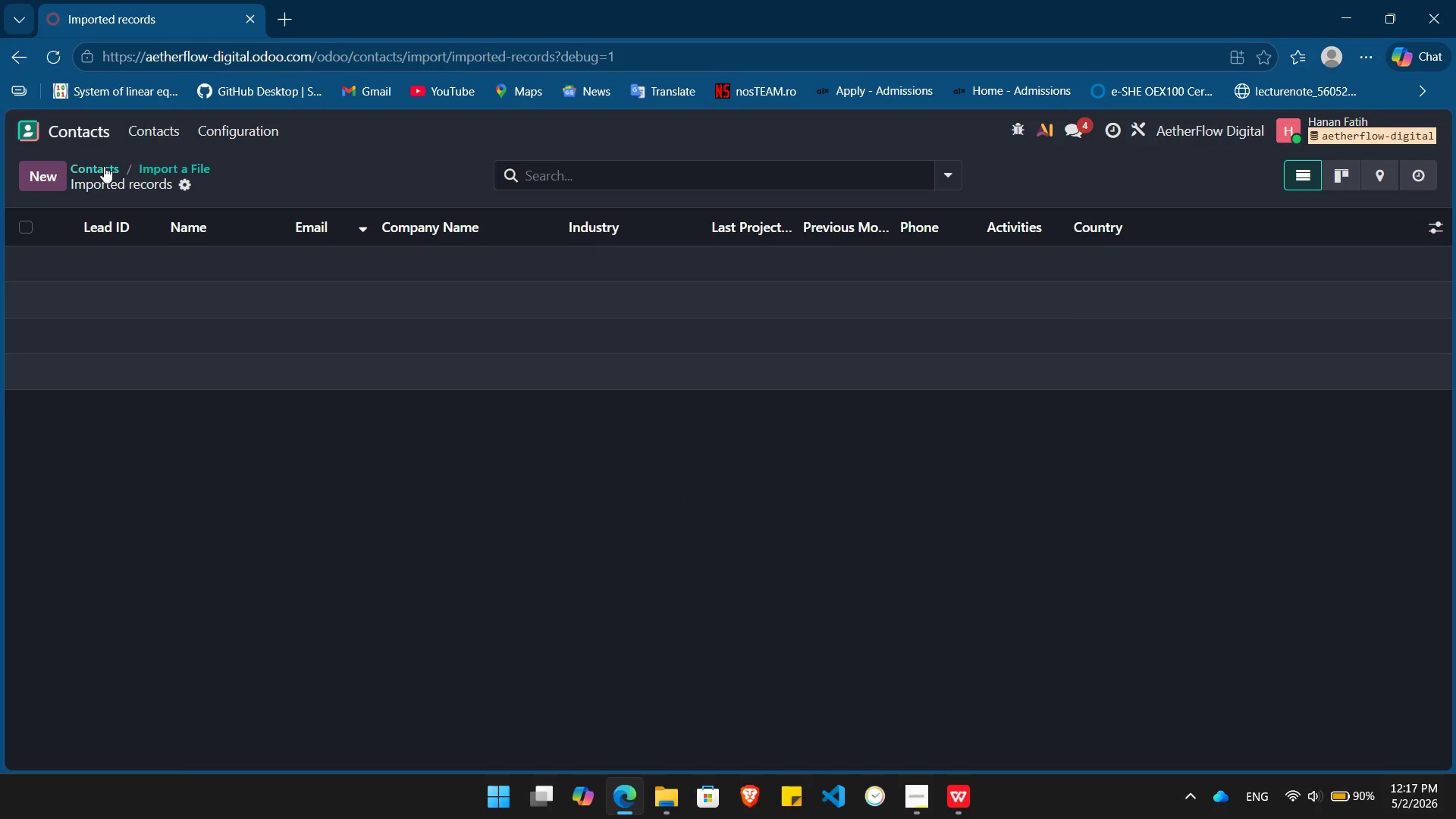 
left_click([182, 182])
 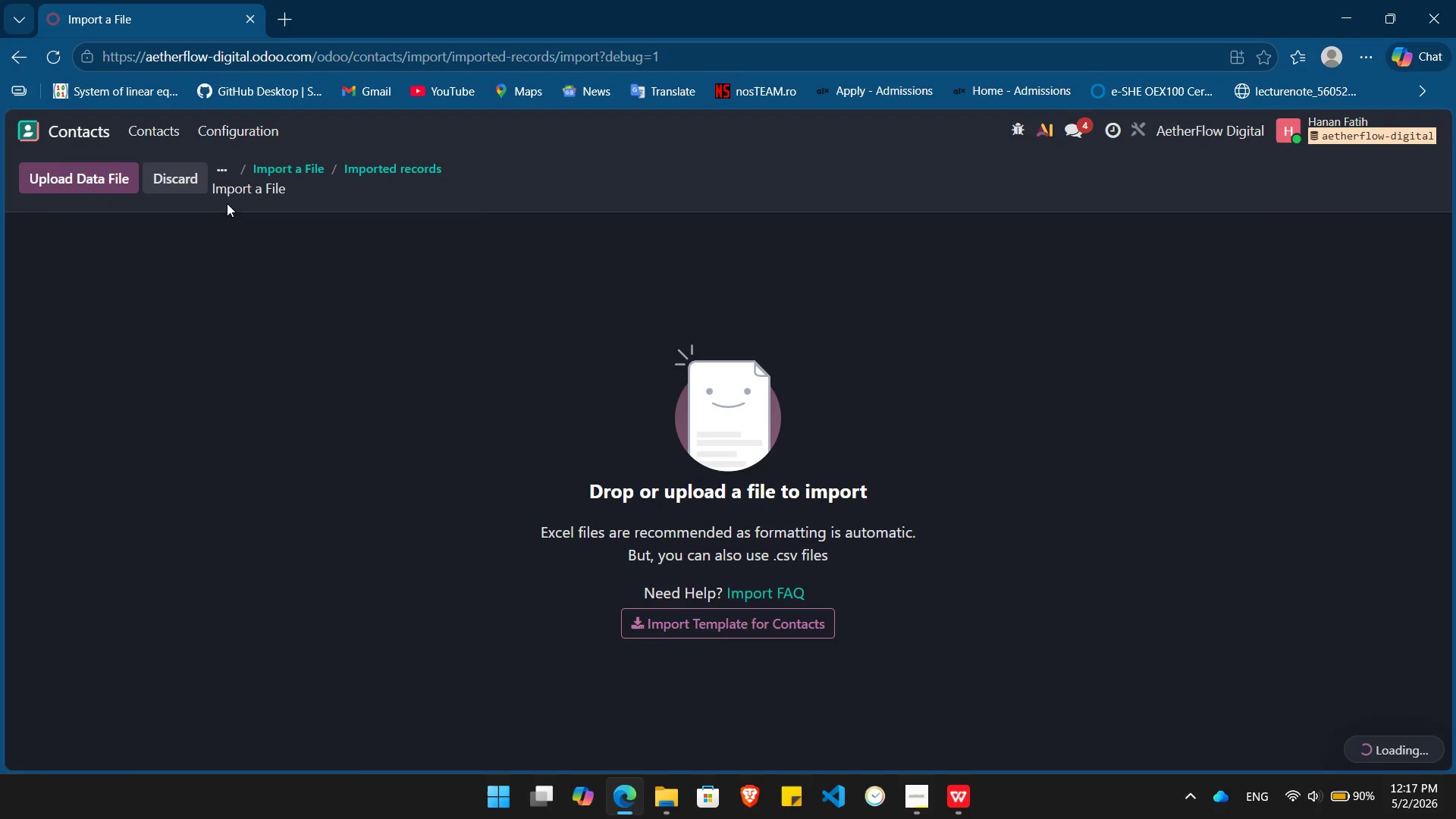 
left_click([39, 171])
 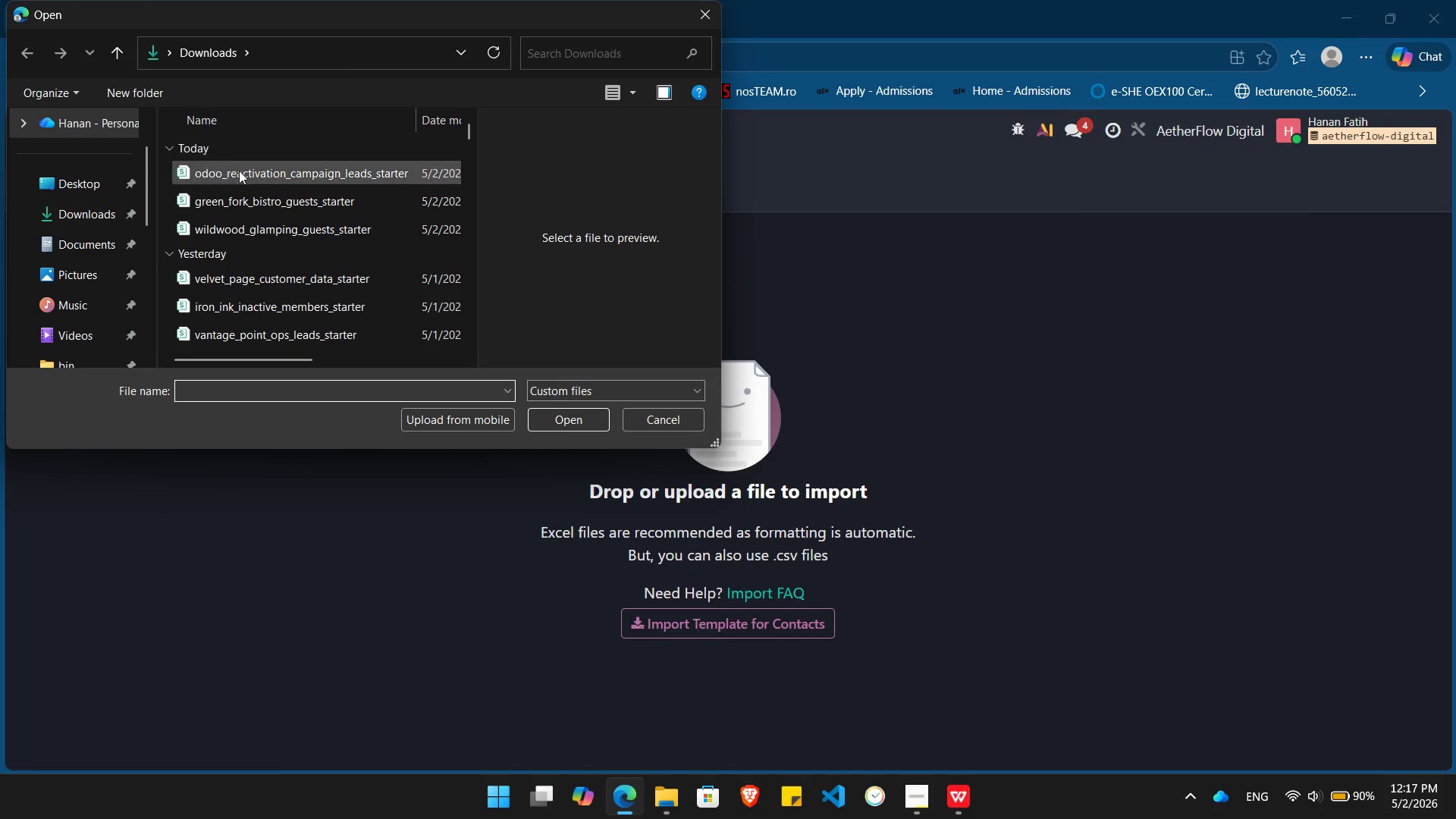 
double_click([241, 176])
 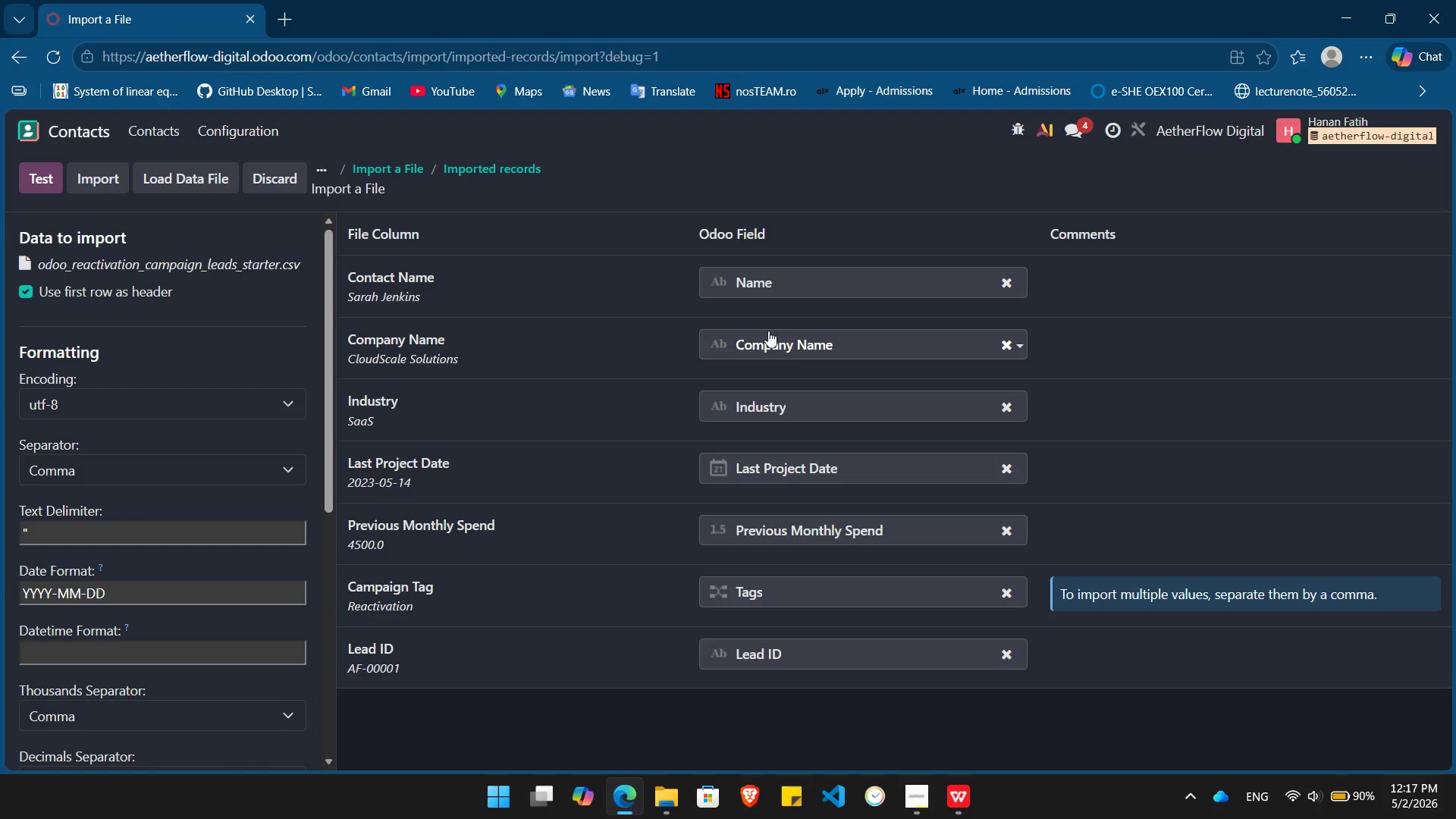 
wait(9.81)
 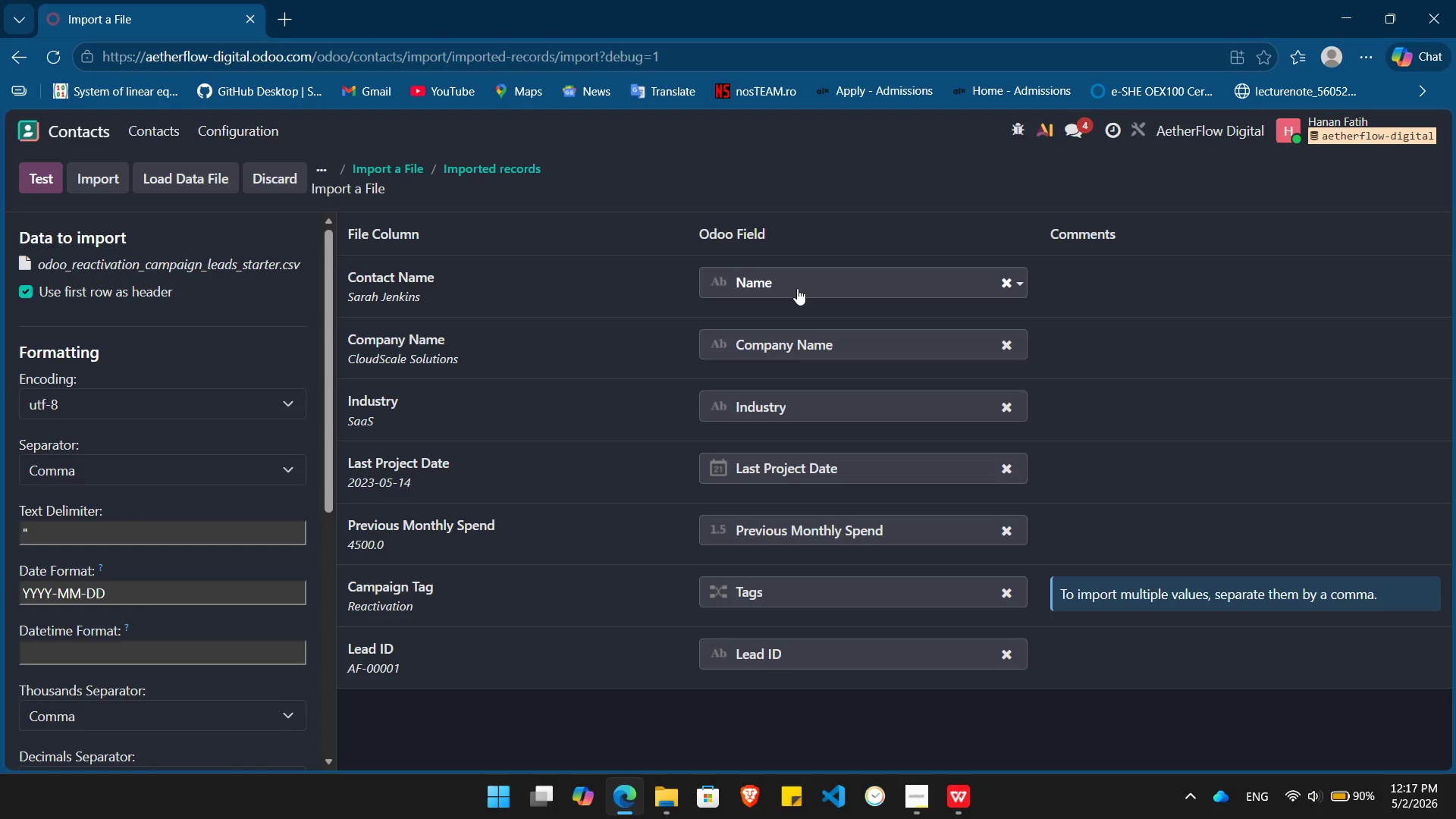 
key(Alt+Tab)
 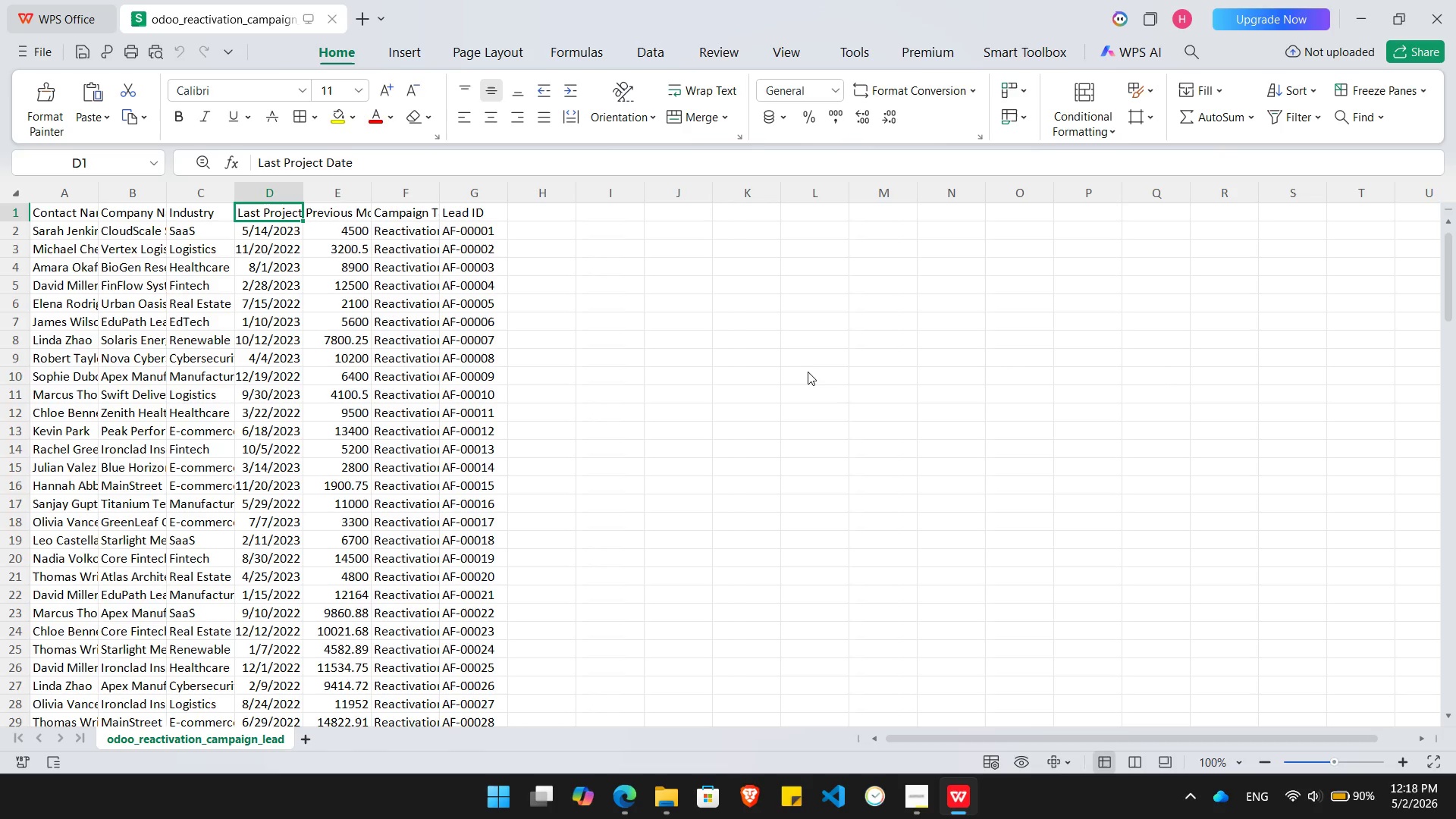 
key(Alt+AltLeft)
 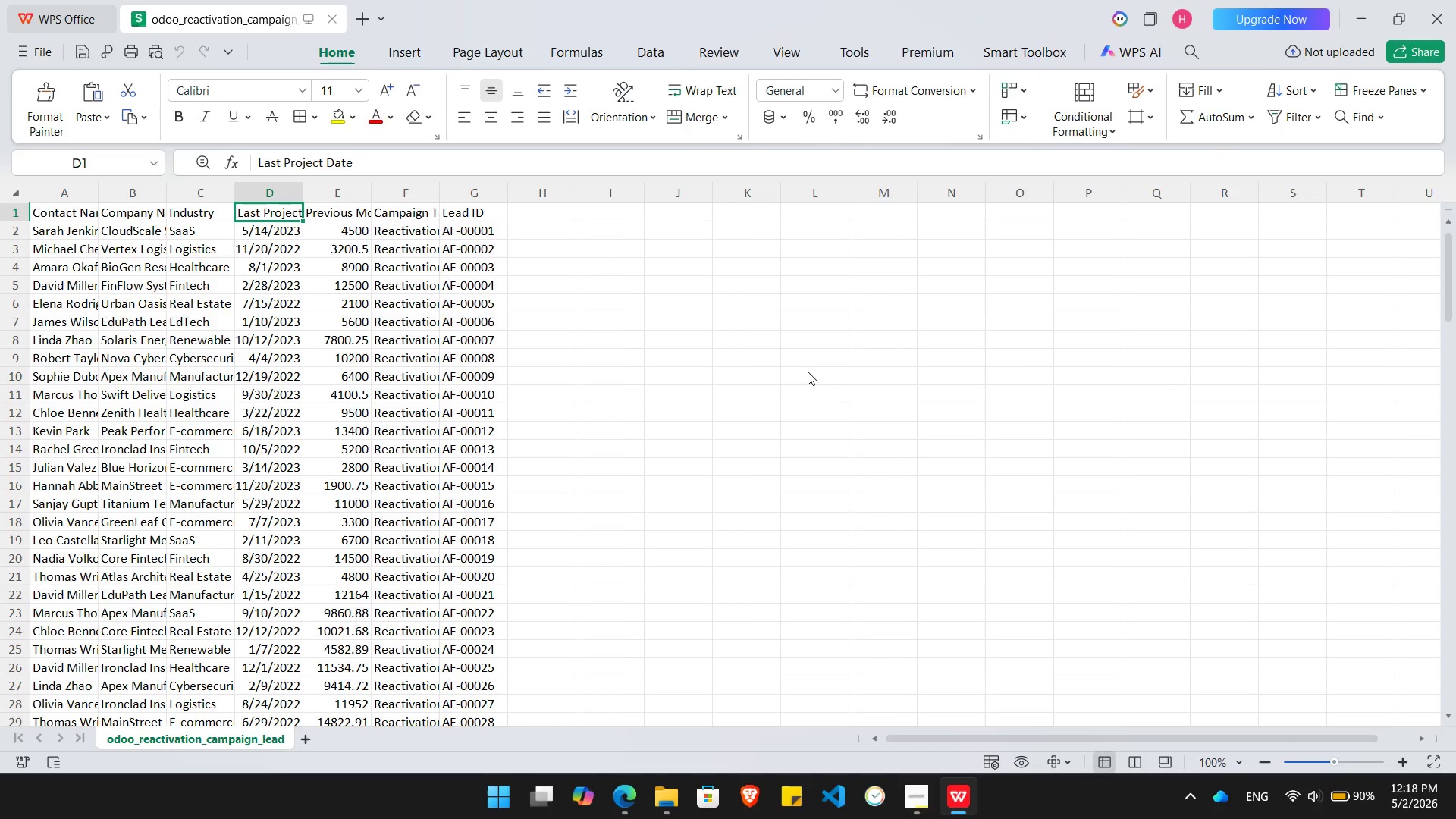 
key(Alt+Tab)
 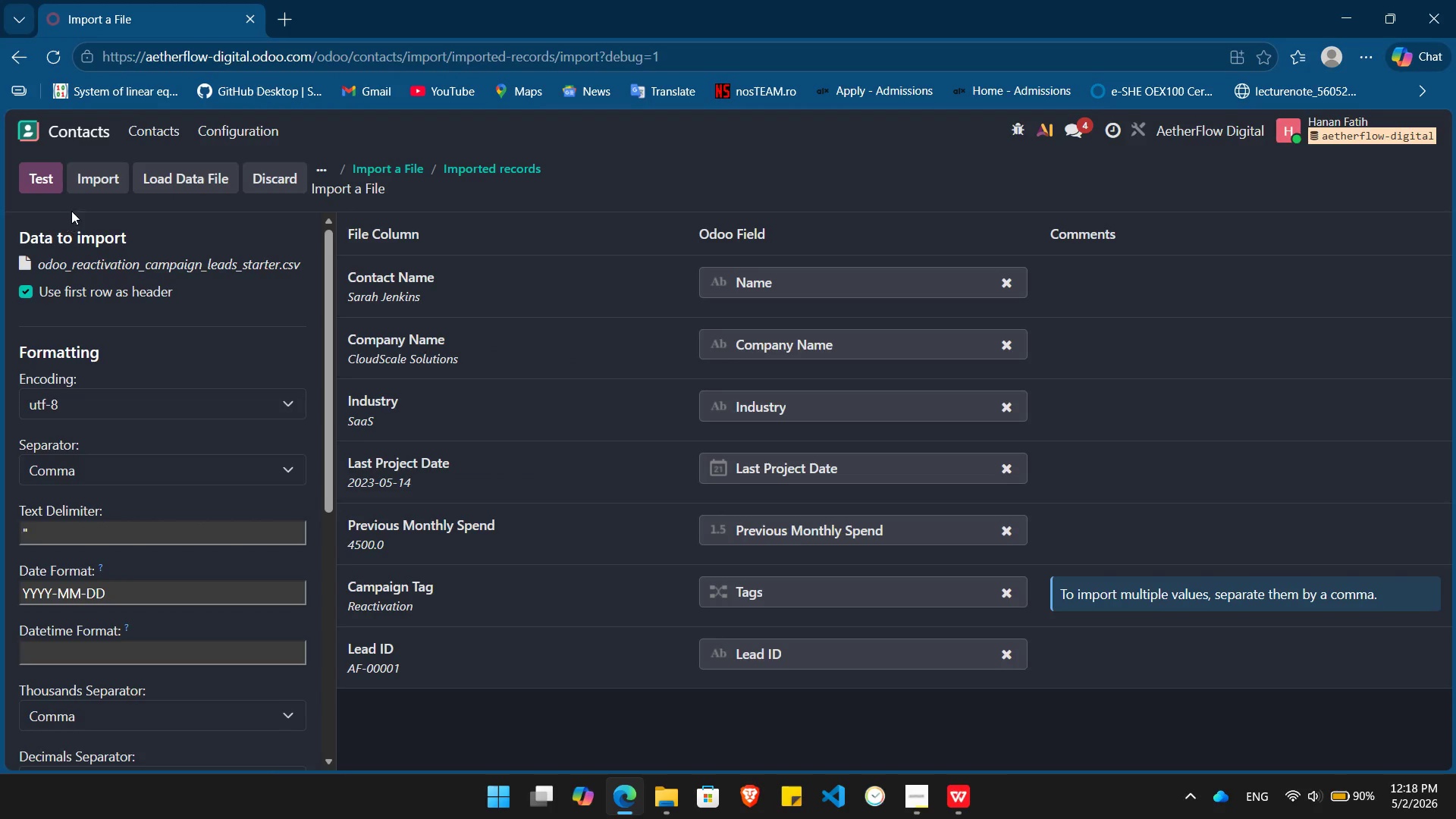 
left_click([97, 182])
 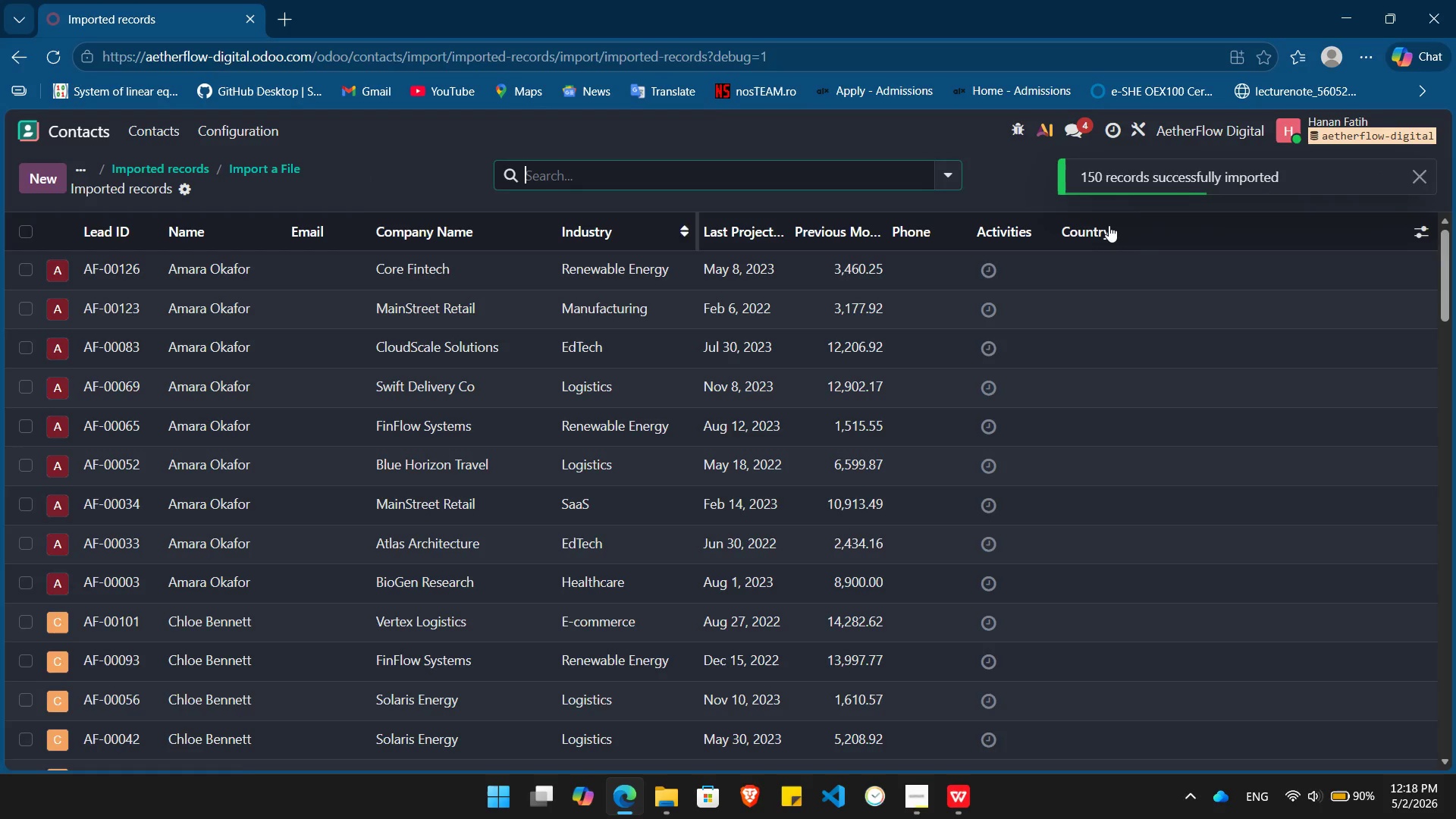 
left_click([1420, 231])
 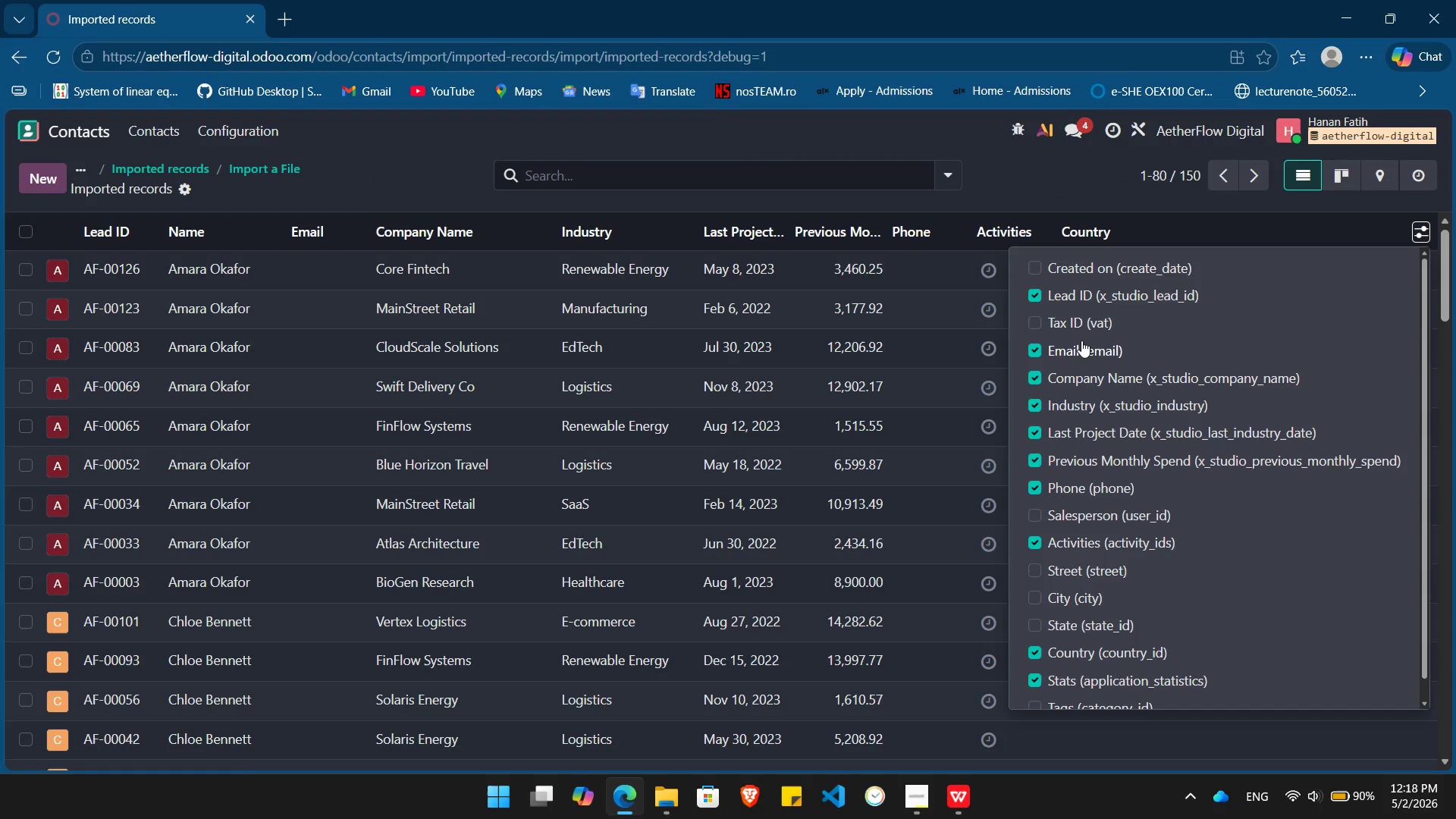 
left_click([1081, 346])
 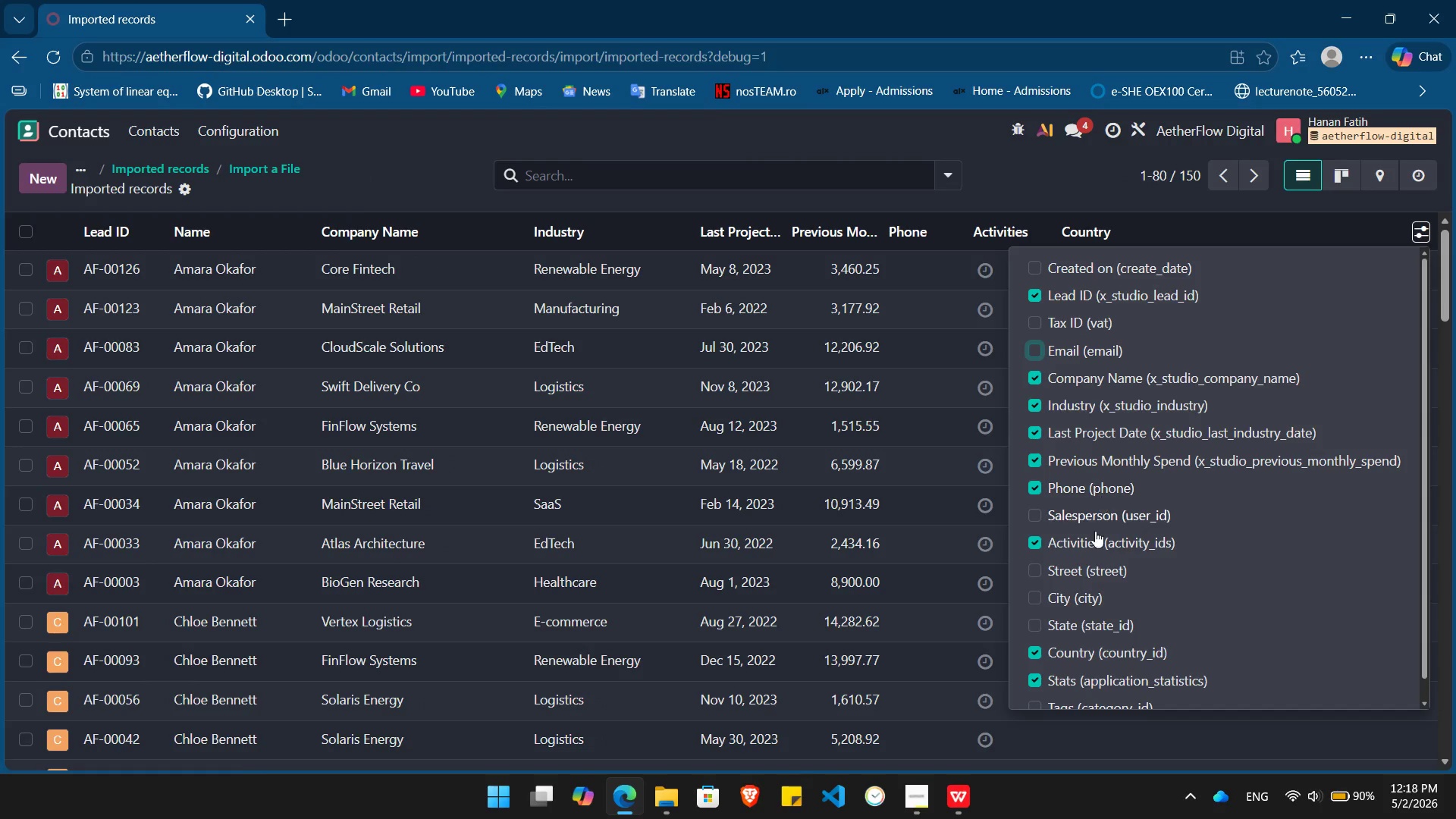 
scroll: coordinate [1093, 530], scroll_direction: down, amount: 2.0
 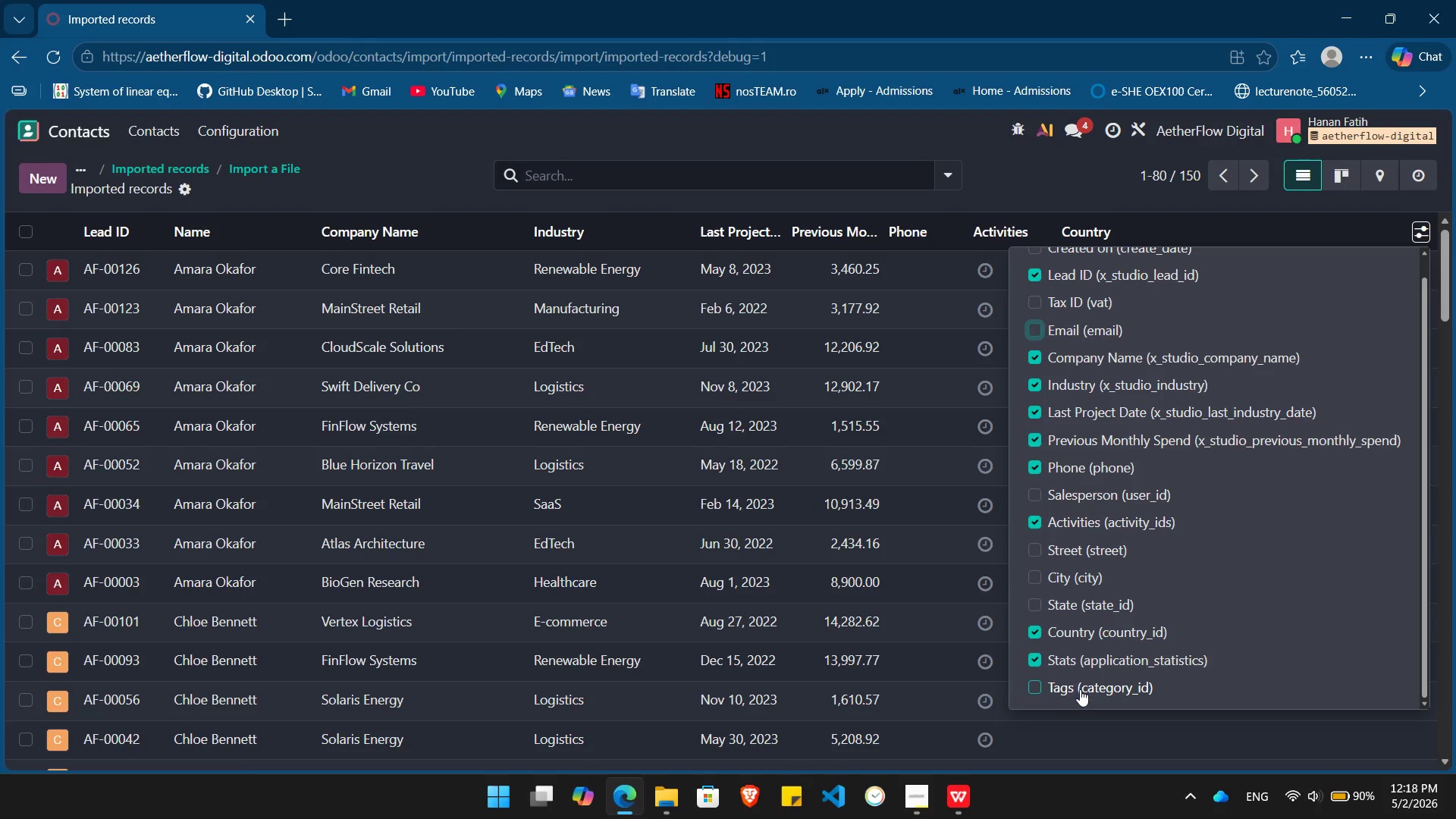 
left_click([1080, 689])
 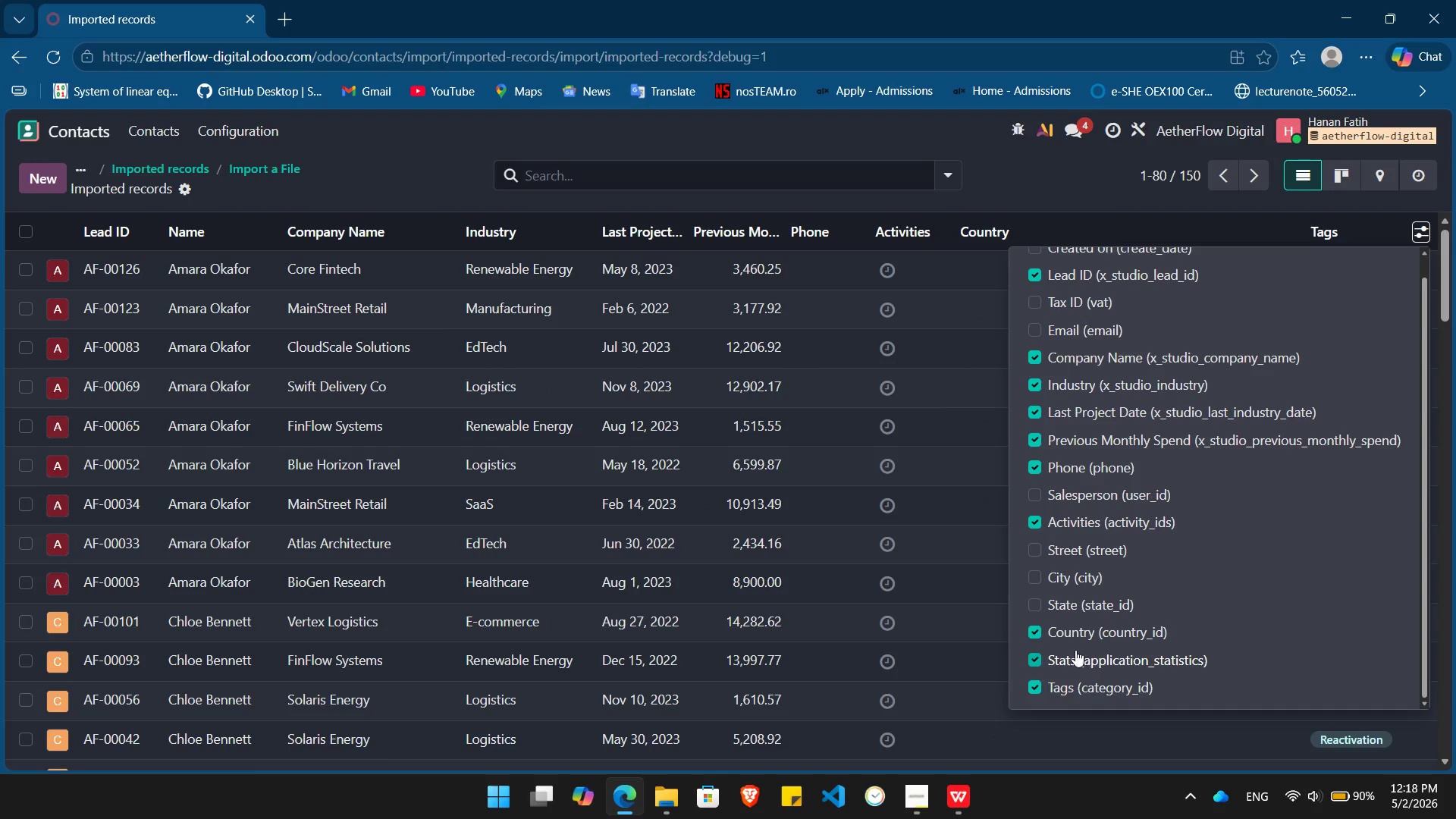 
left_click([1072, 626])
 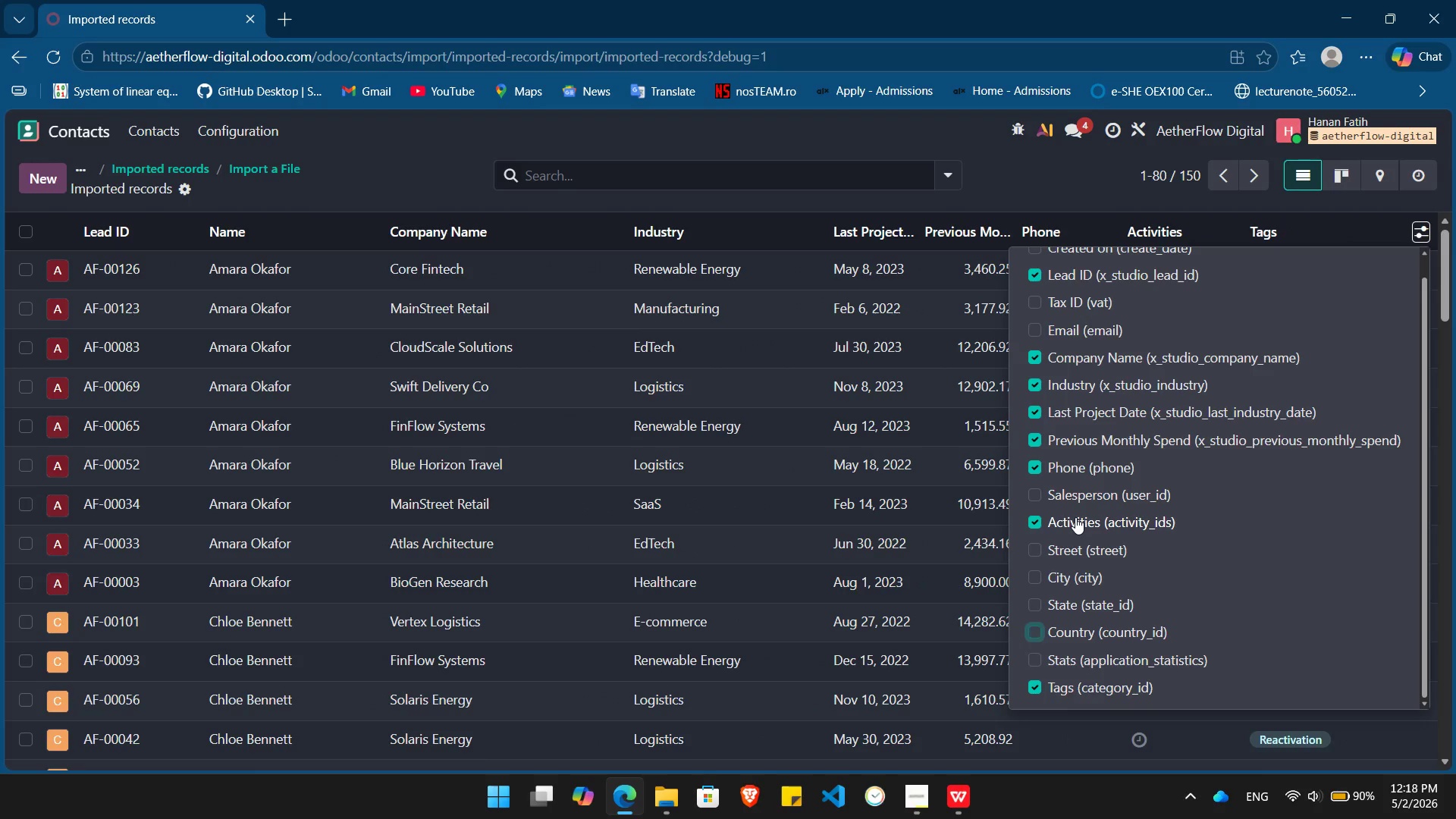 
left_click([1075, 517])
 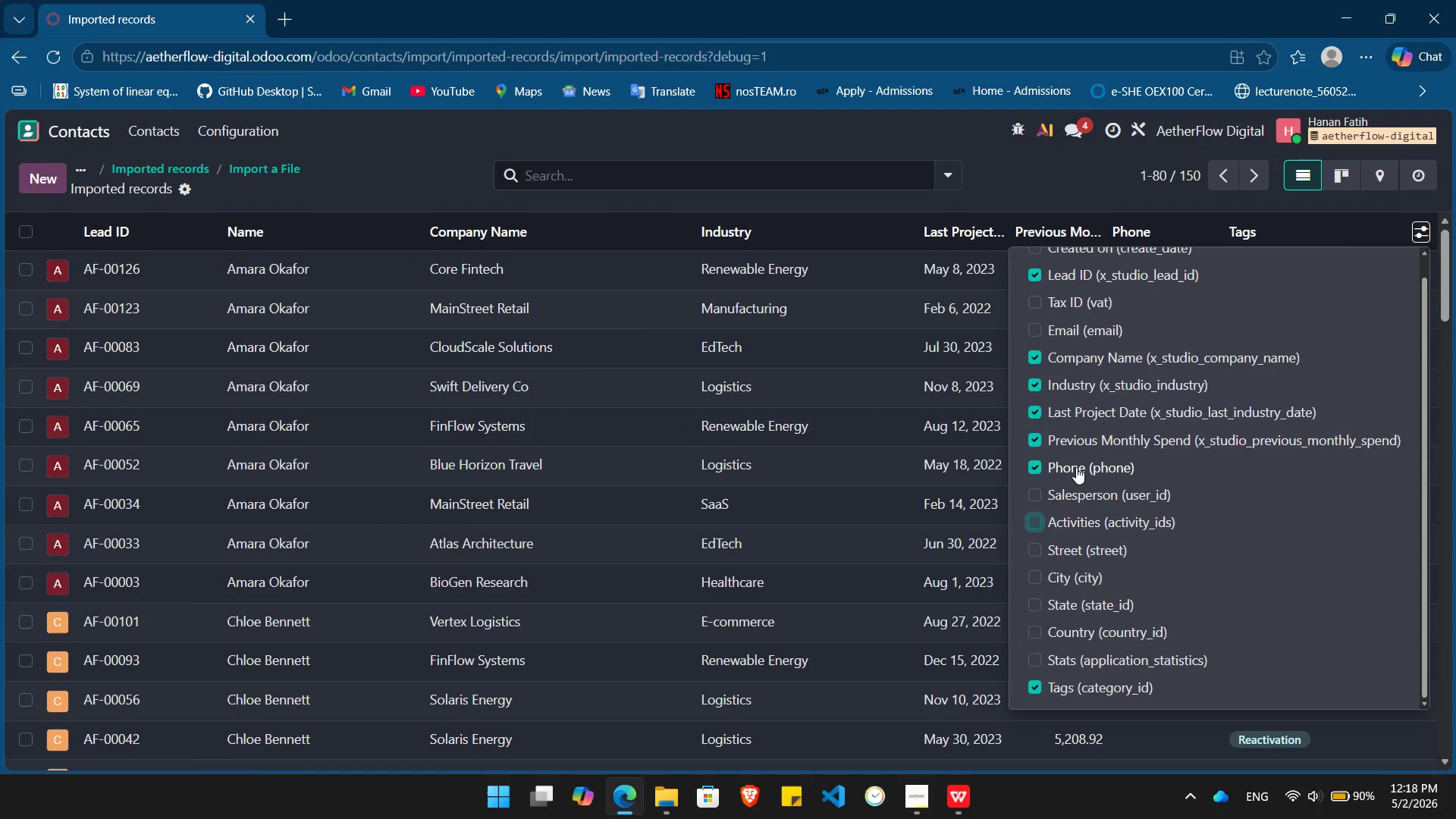 
left_click([1076, 464])
 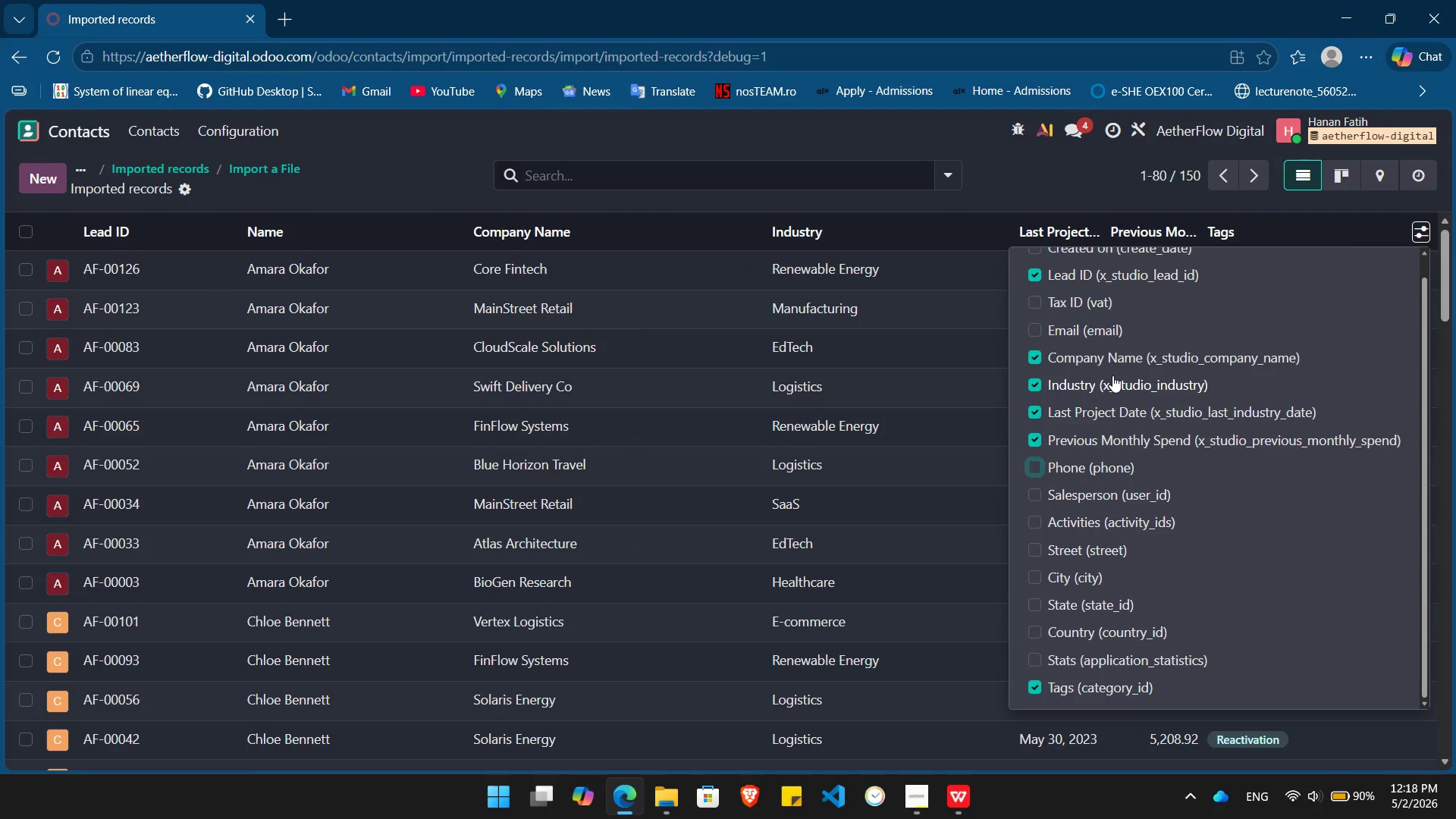 
scroll: coordinate [1112, 375], scroll_direction: up, amount: 2.0
 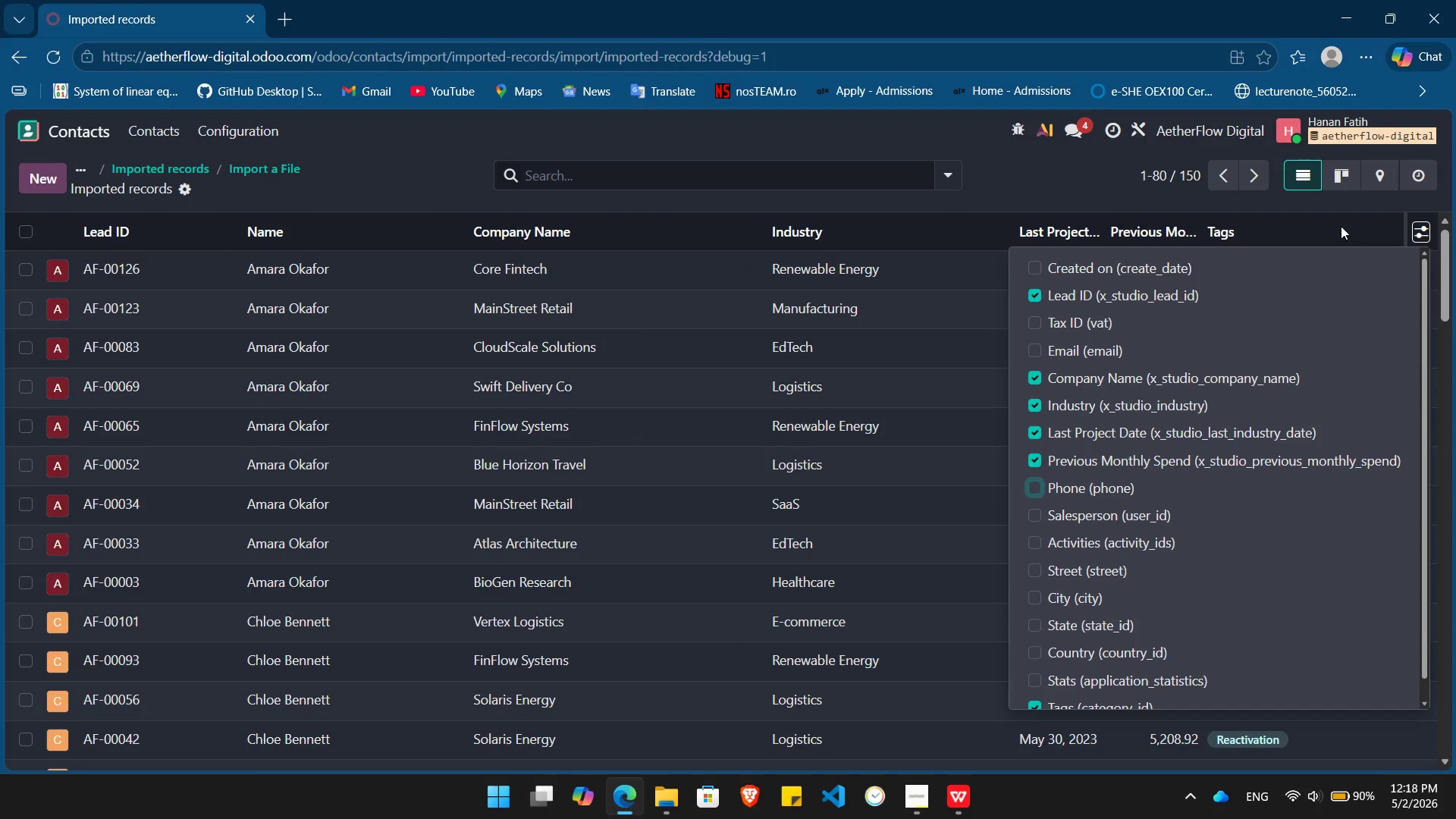 
left_click([1341, 226])
 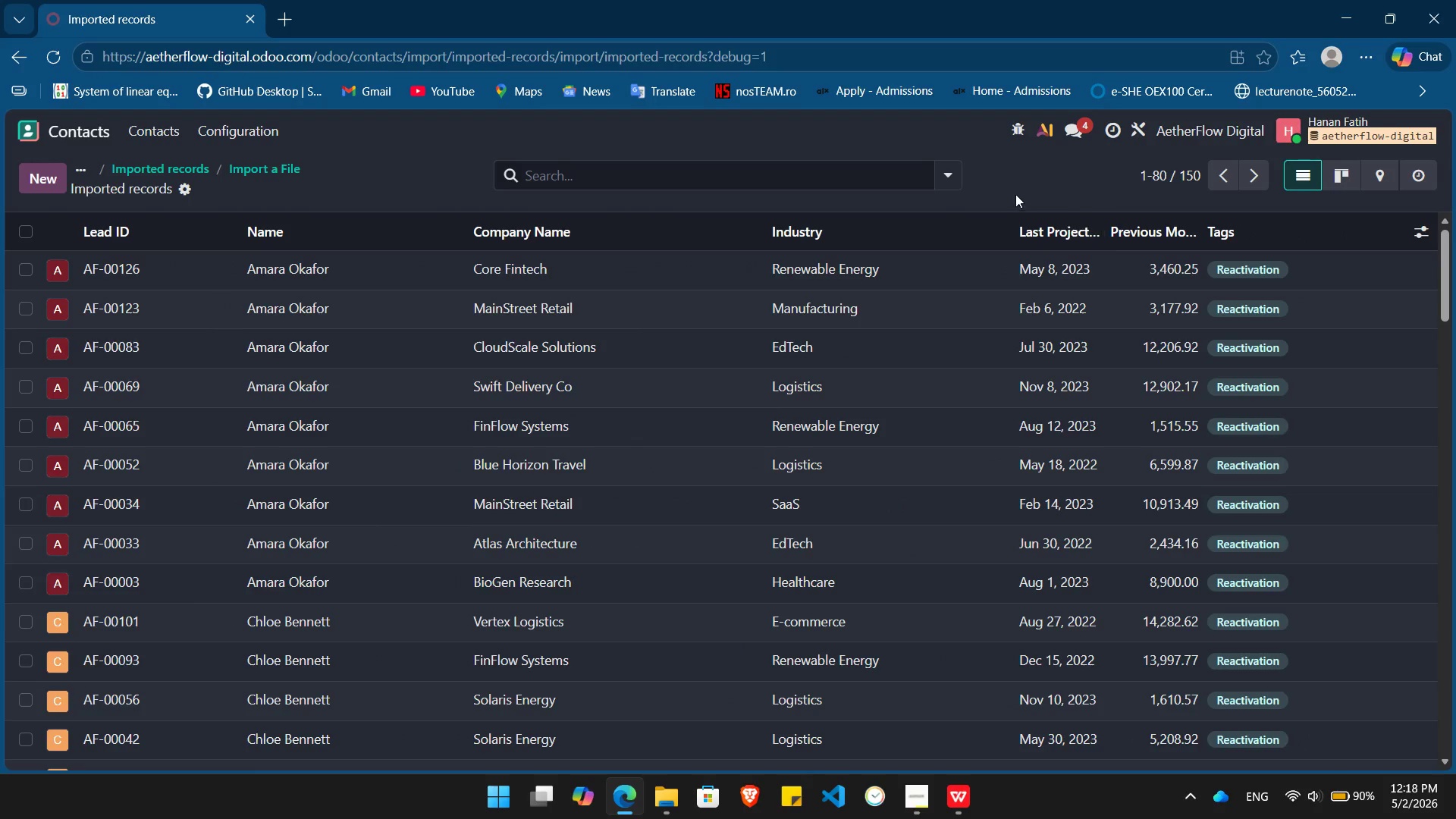 
left_click([1016, 169])
 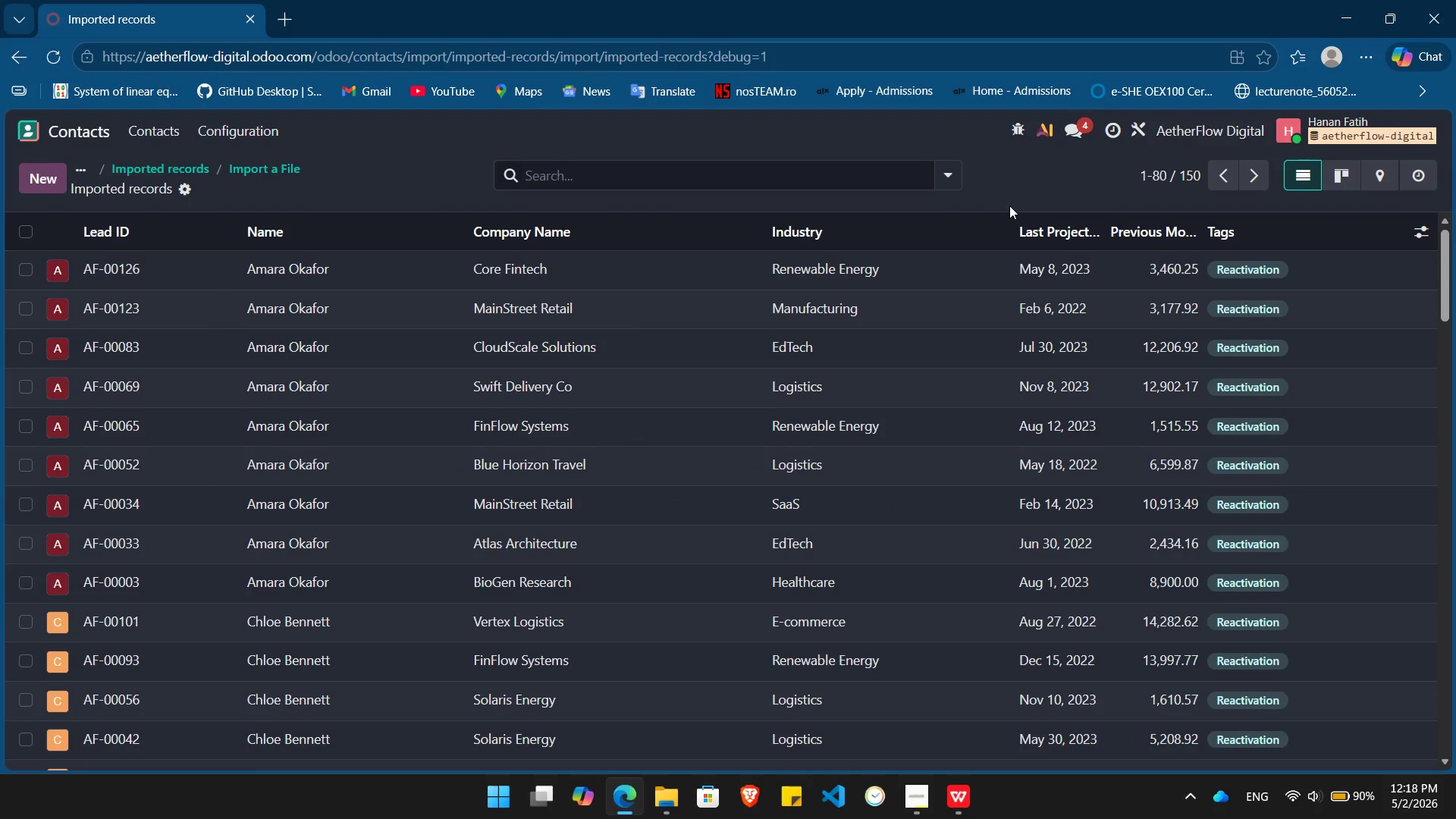 
key(PrintScreen)
 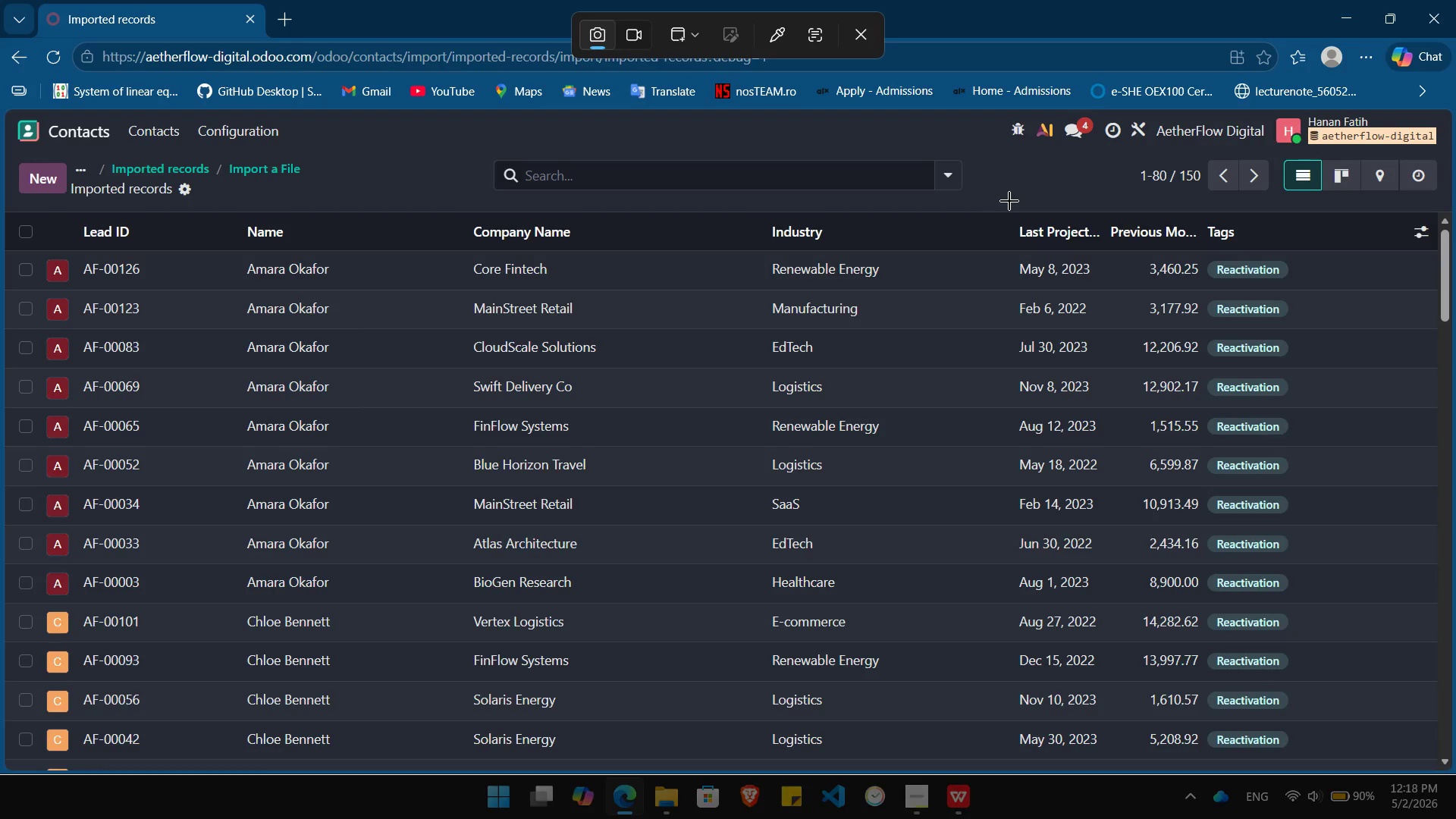 
left_click([1011, 196])
 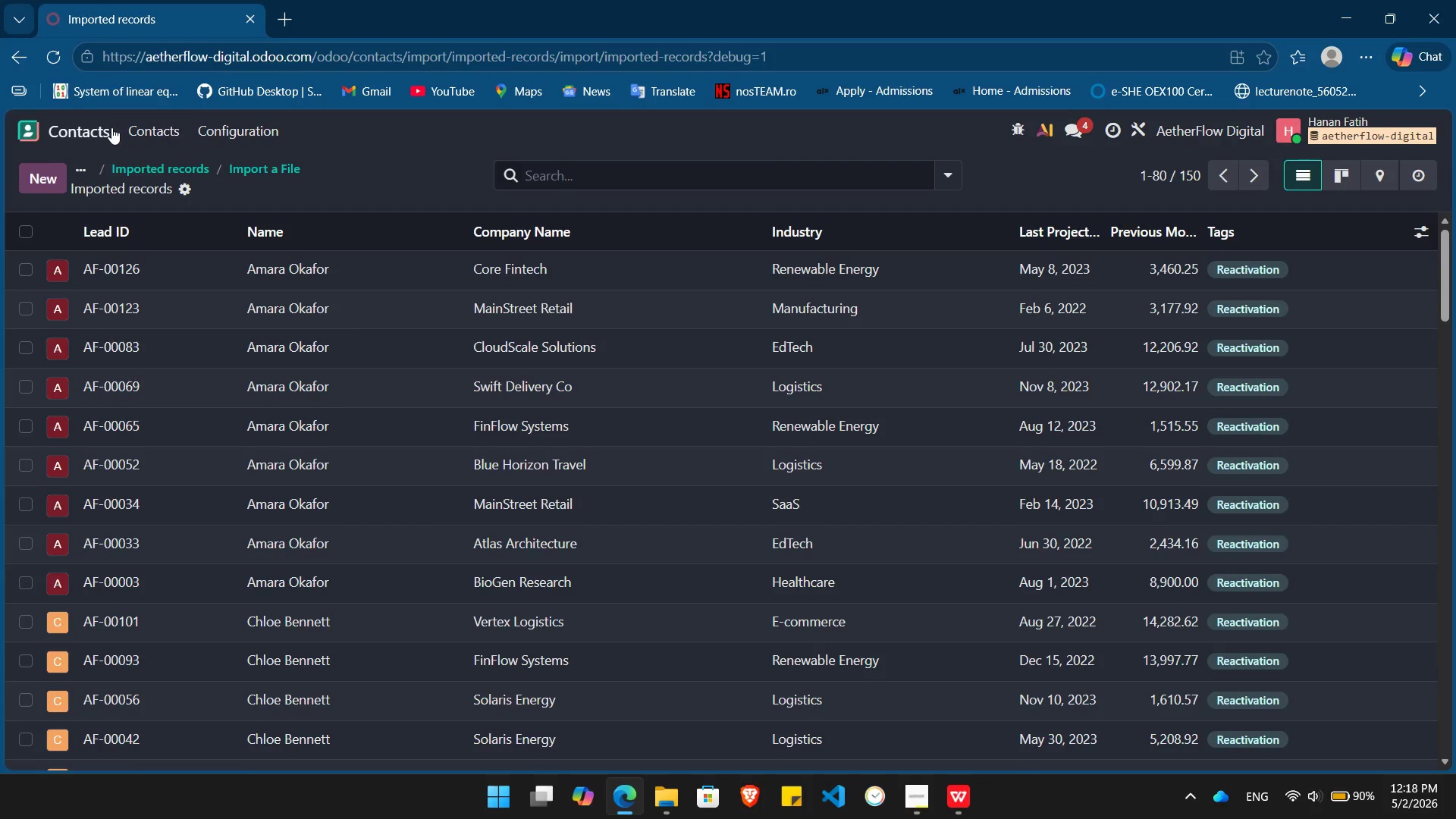 
left_click([65, 127])
 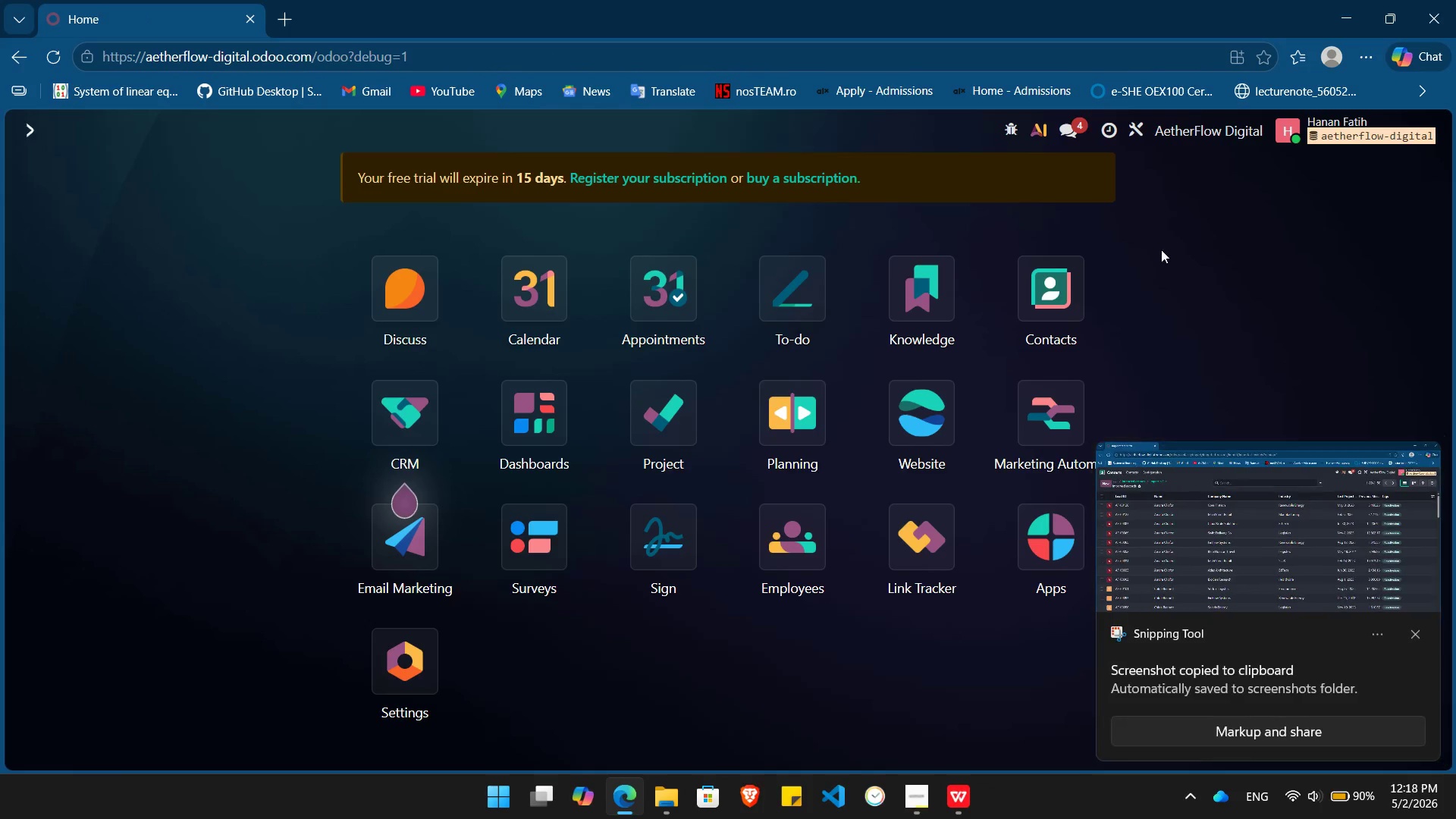 
left_click([1188, 301])
 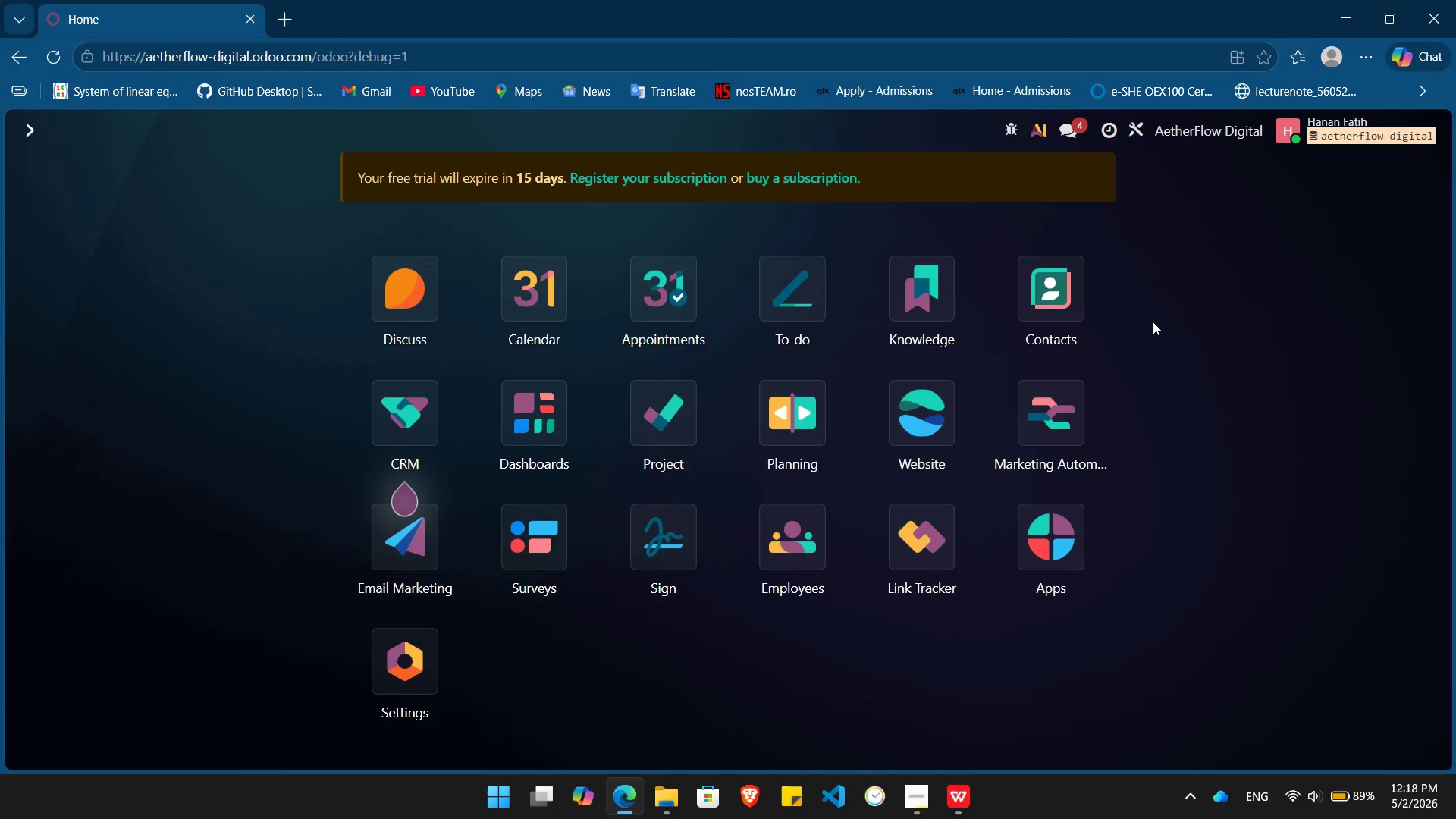 
wait(21.19)
 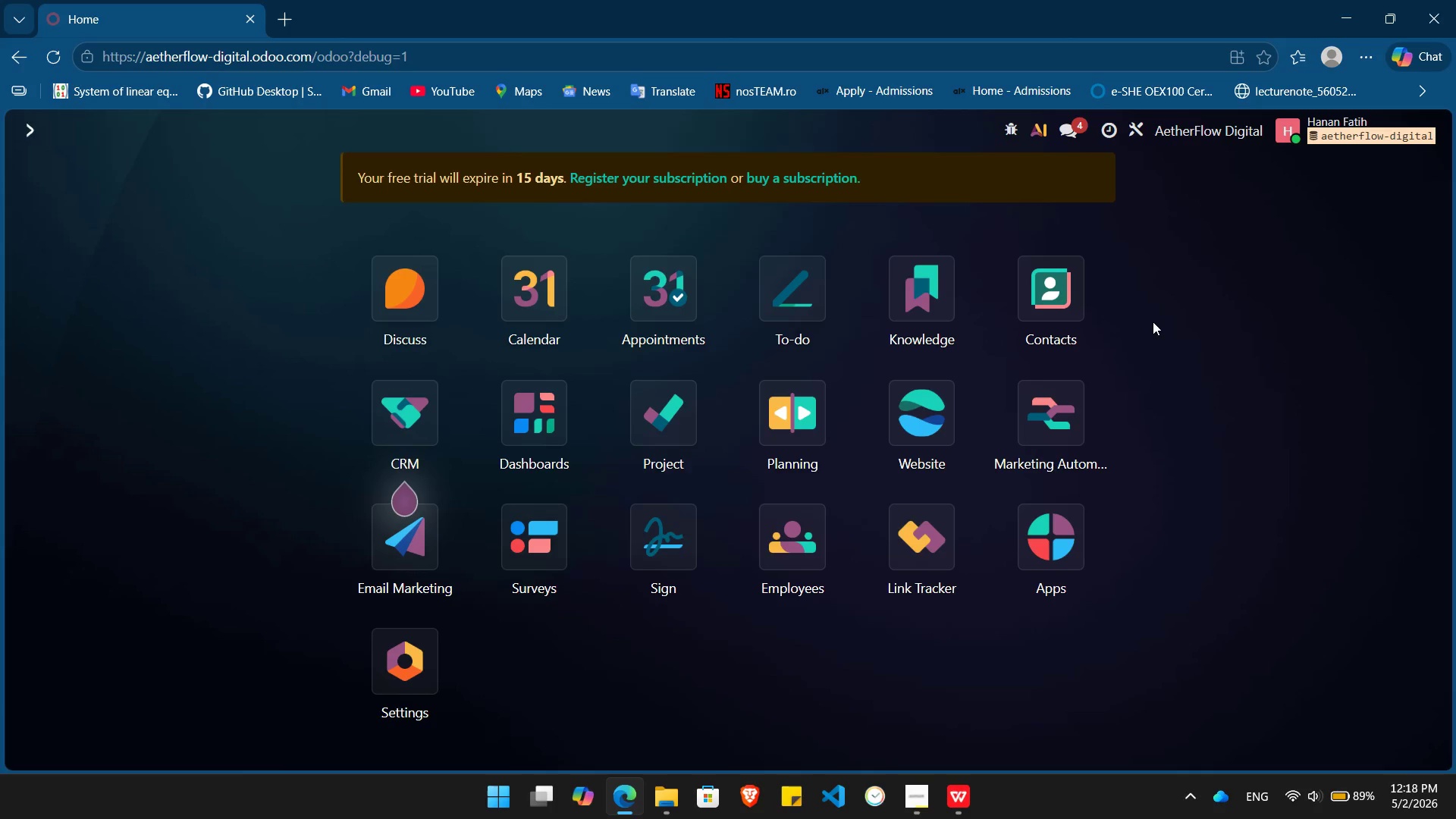 
left_click([1062, 432])
 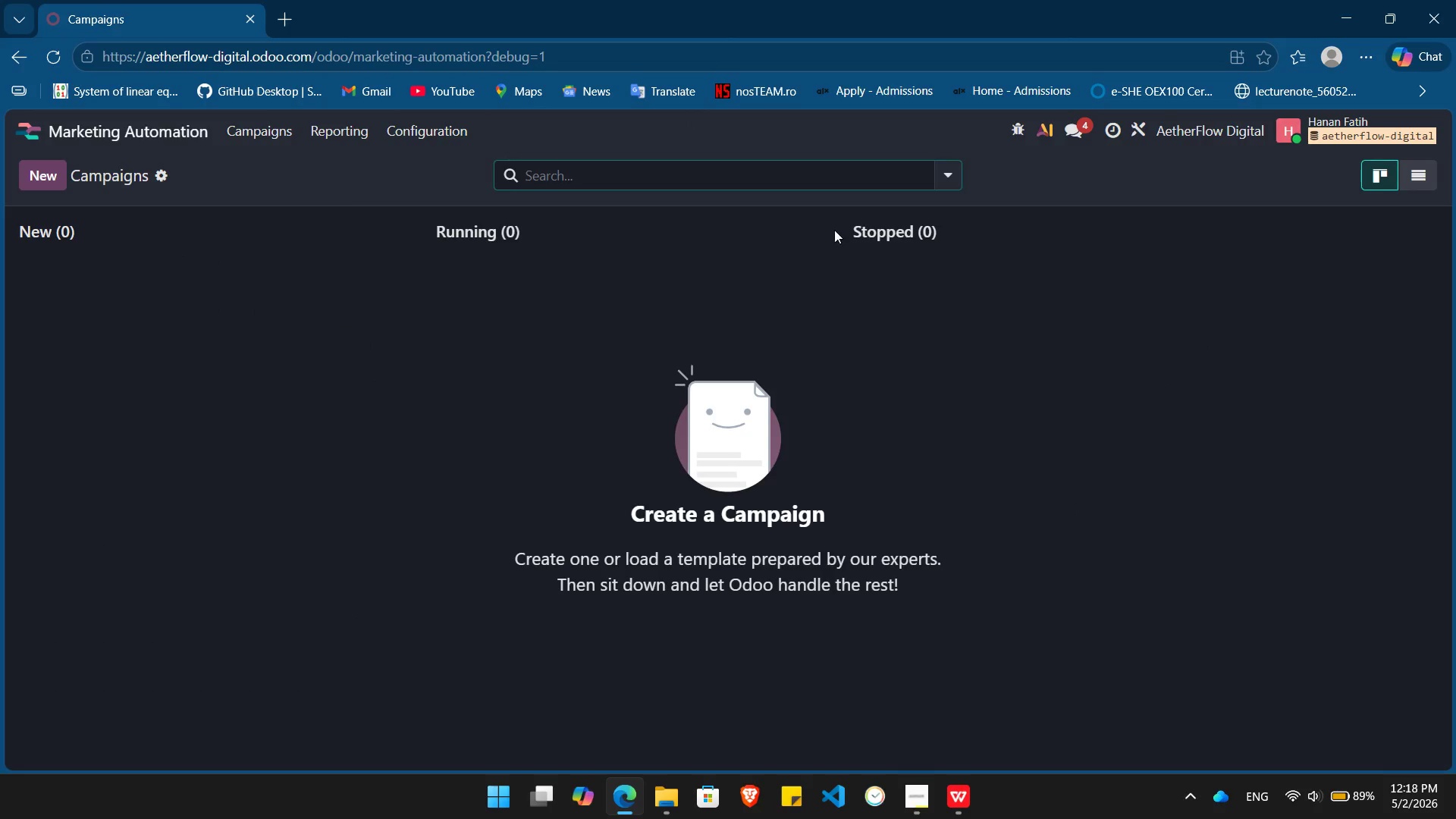 
left_click([323, 138])
 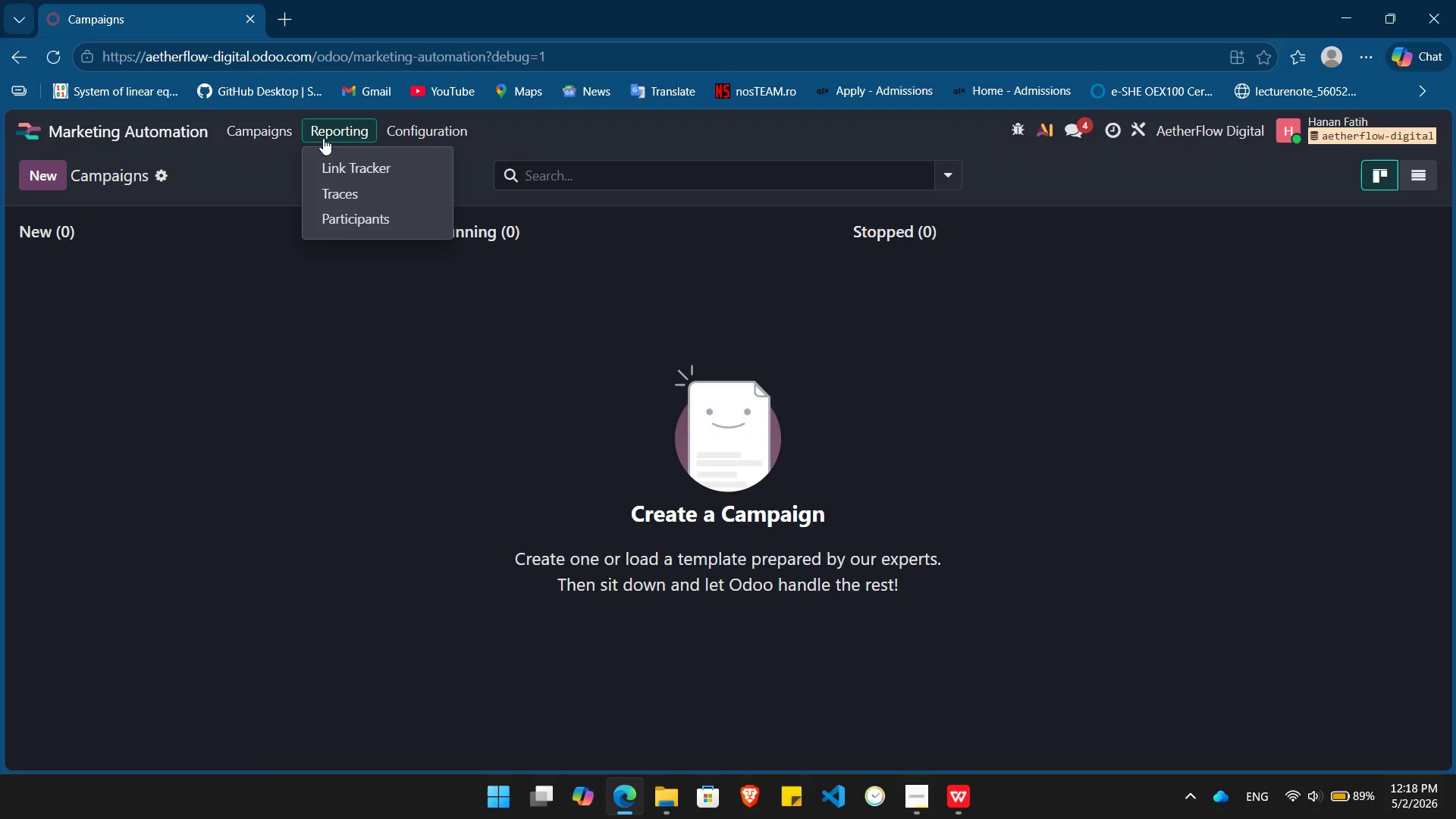 
left_click([323, 138])
 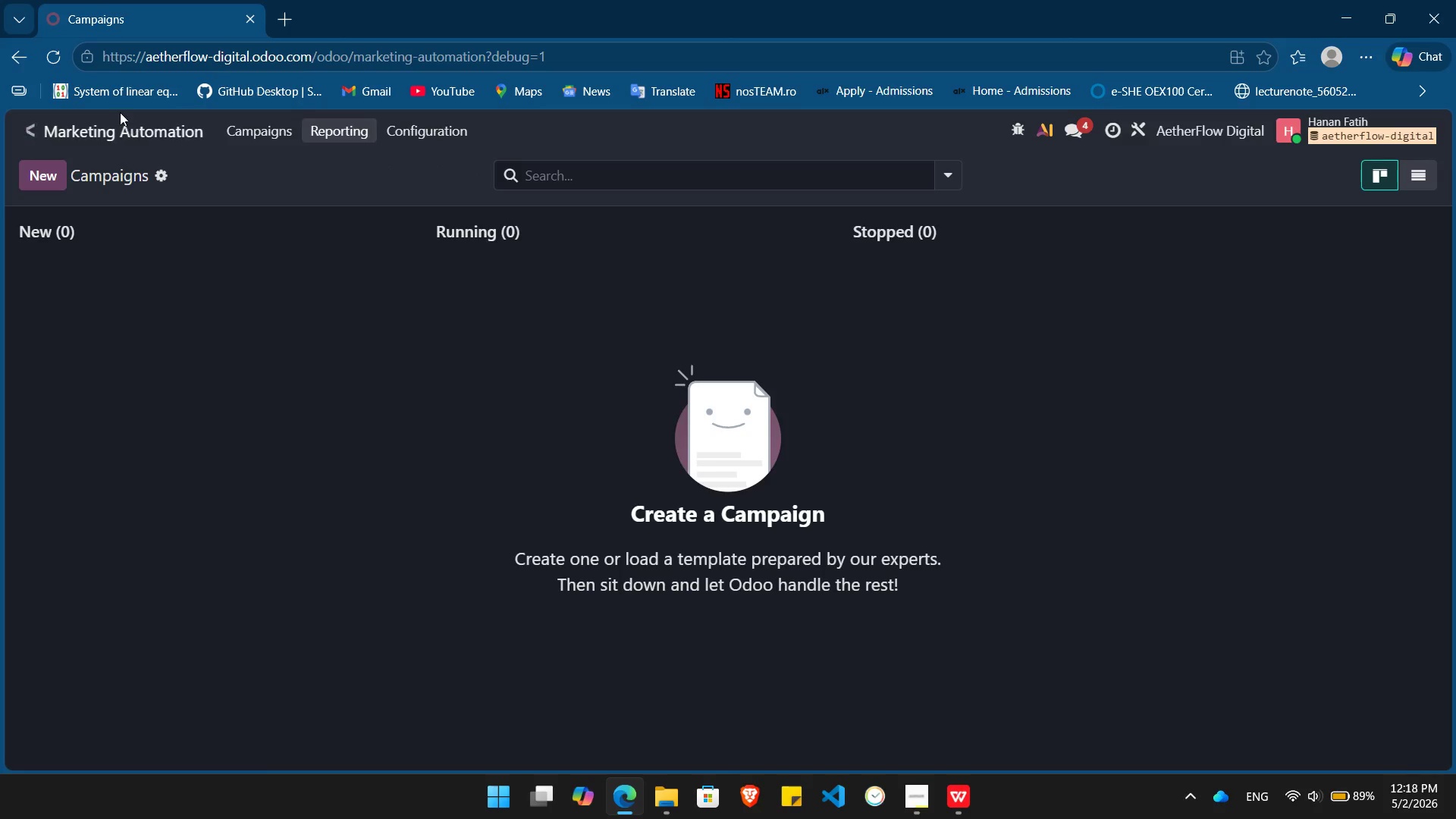 
left_click([120, 112])
 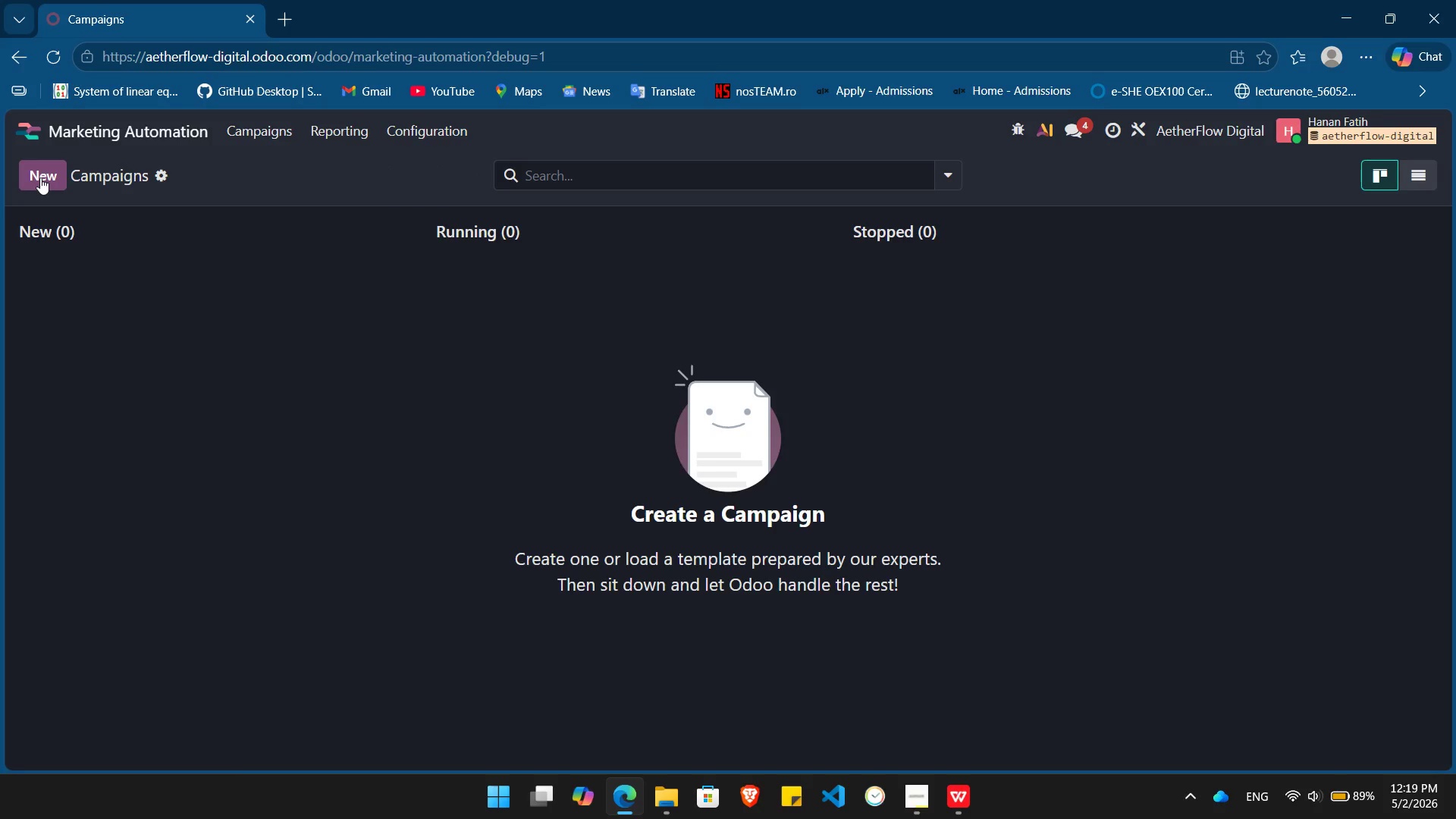 
wait(5.39)
 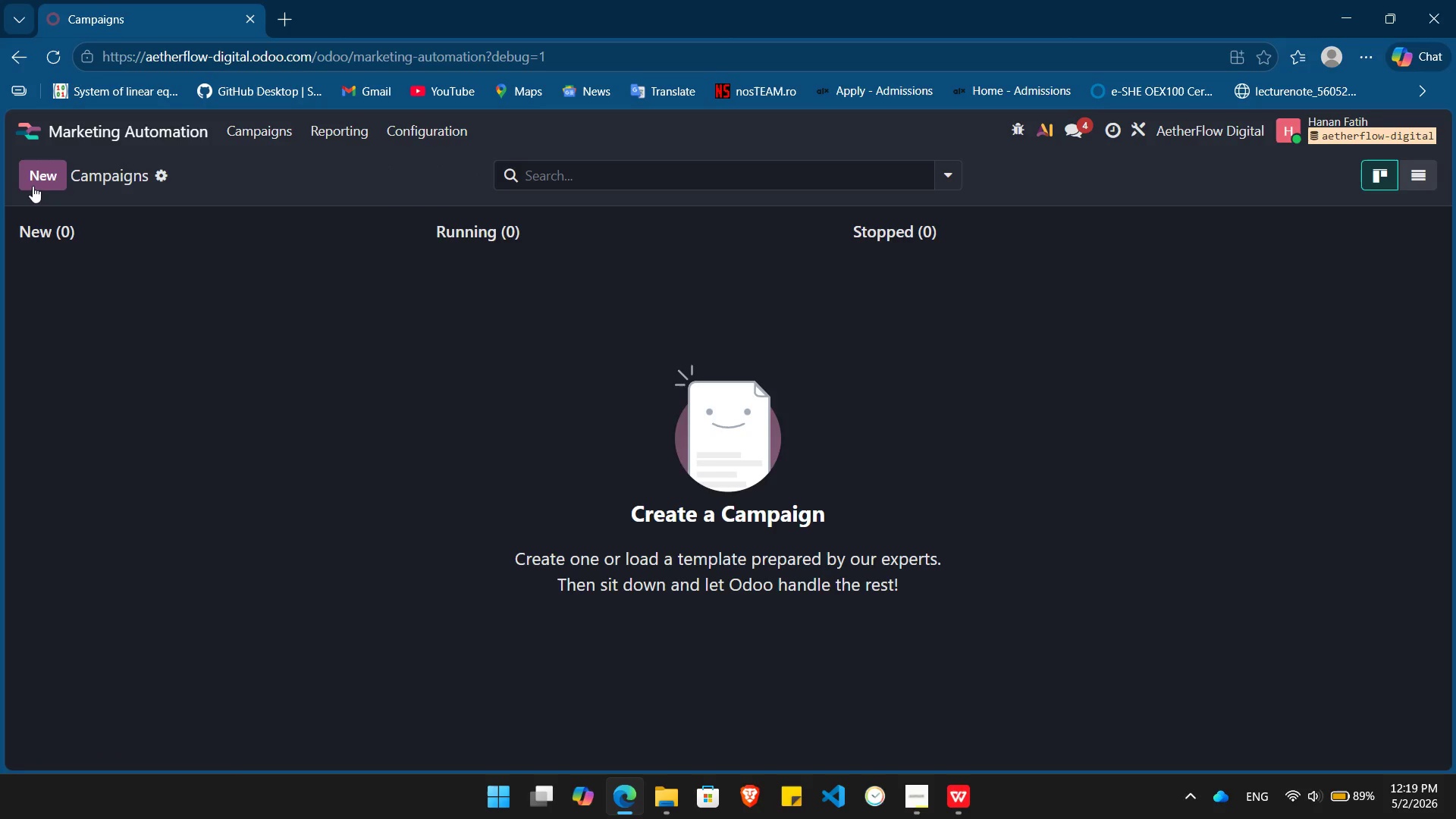 
left_click([117, 130])
 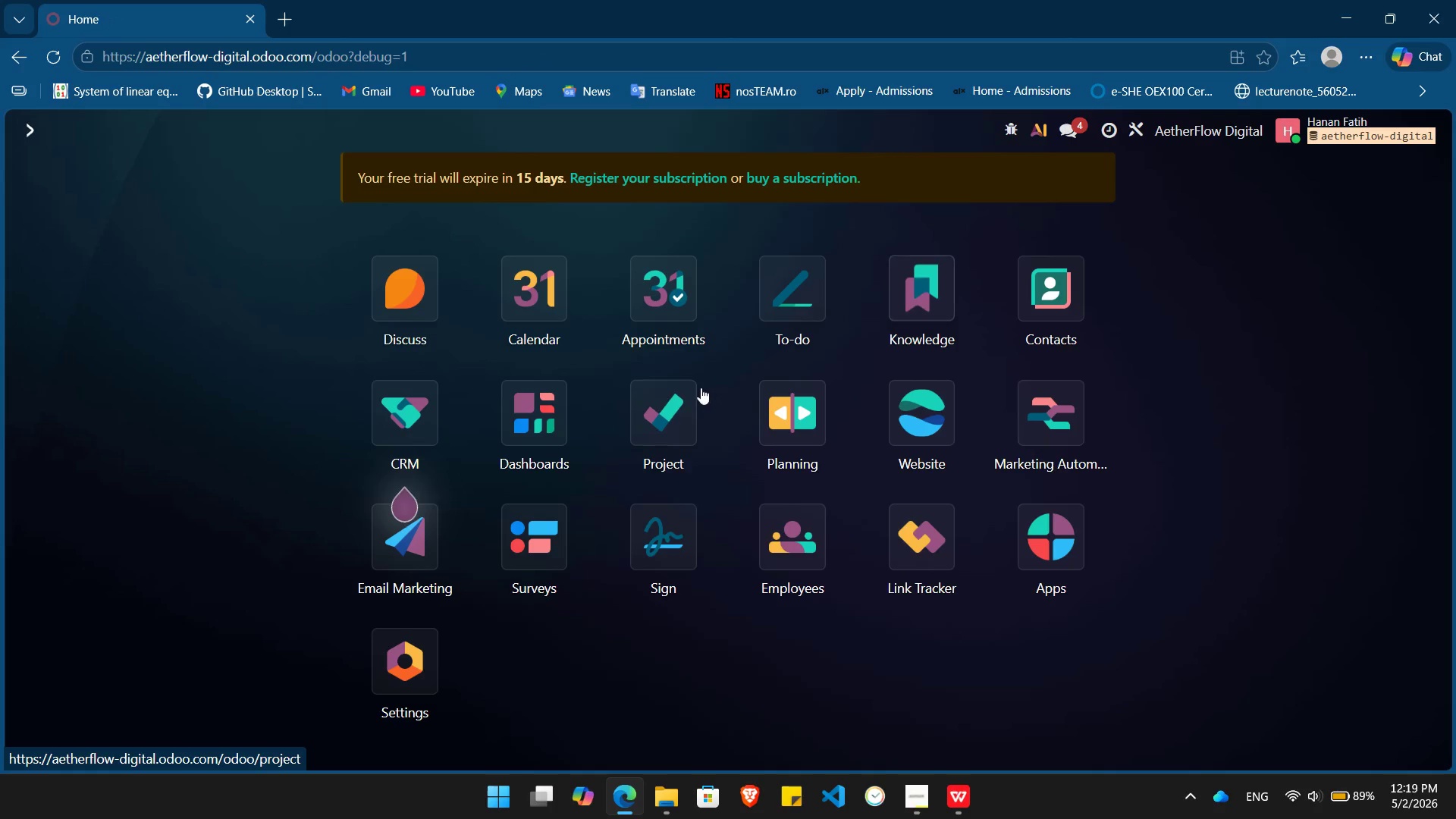 
left_click([927, 428])
 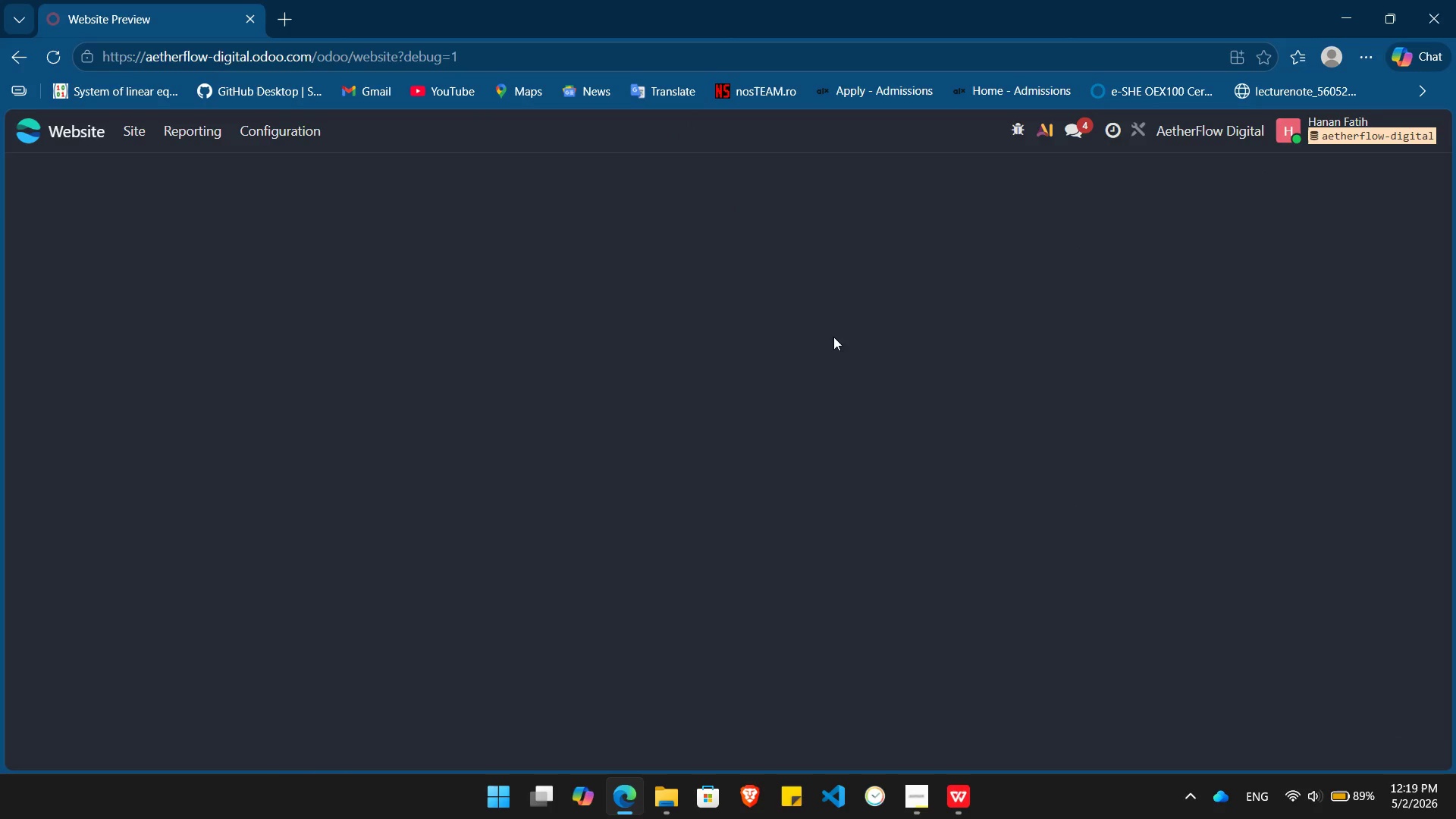 
wait(14.34)
 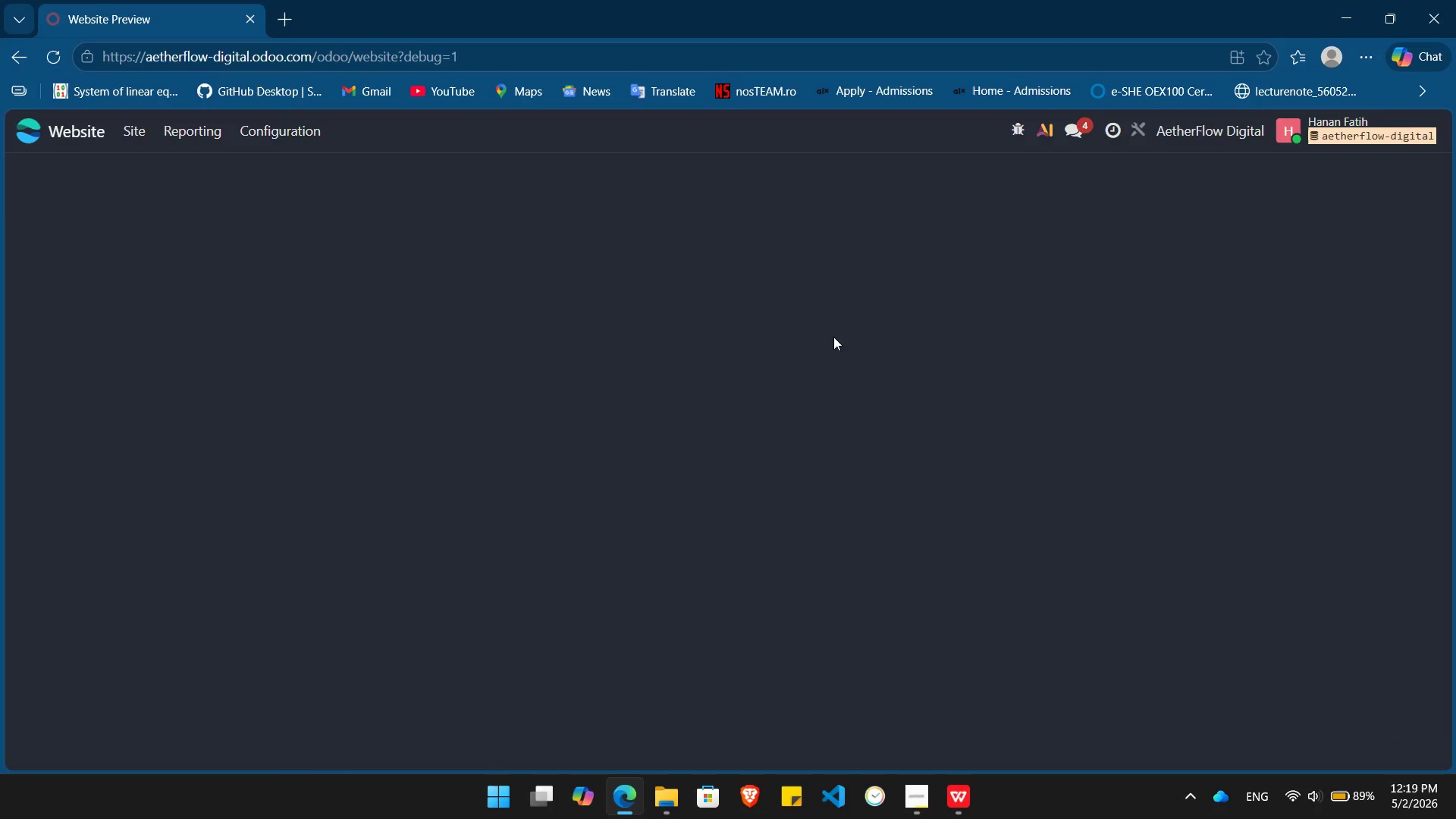 
left_click([1359, 125])
 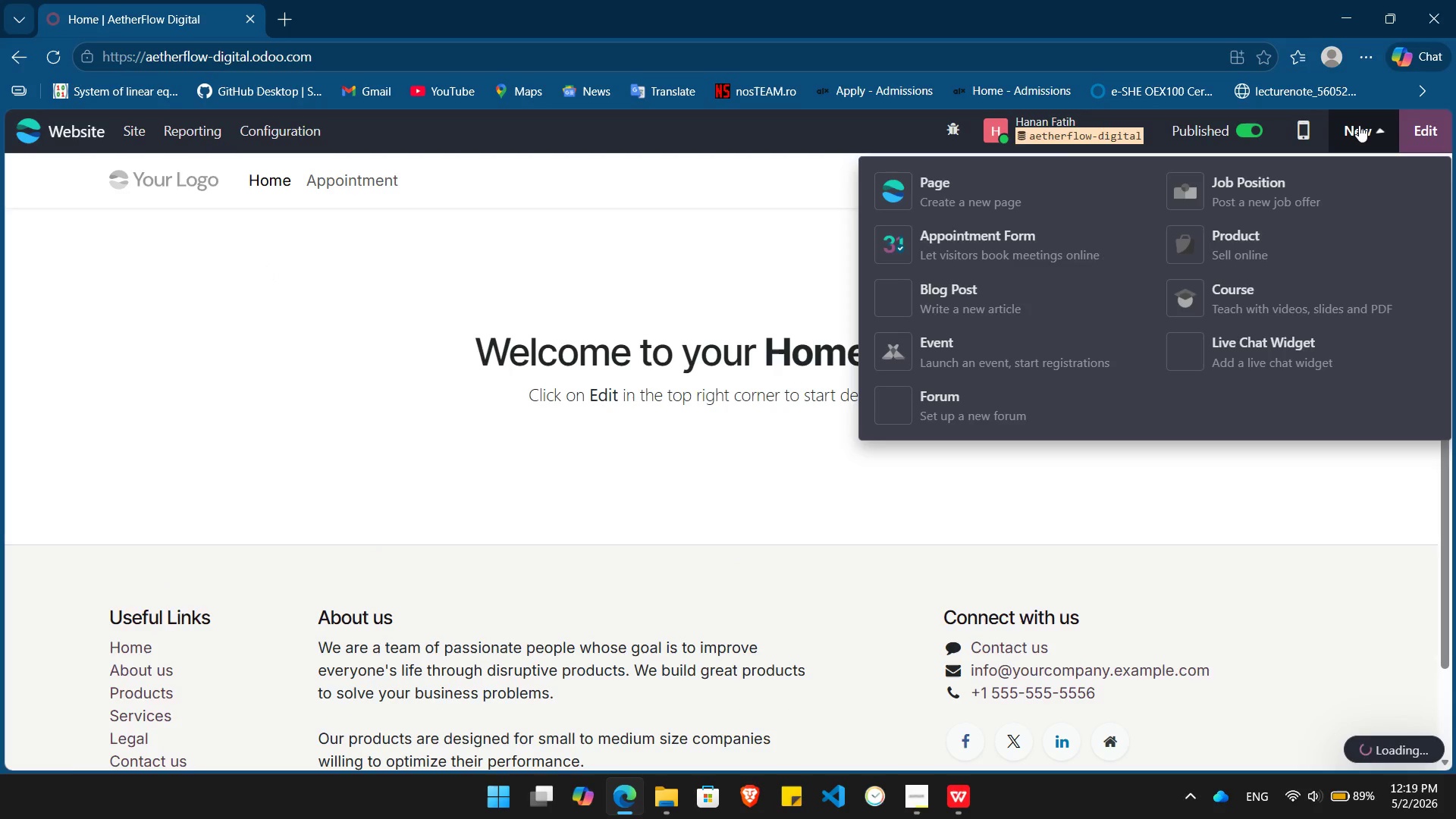 
left_click([1359, 125])
 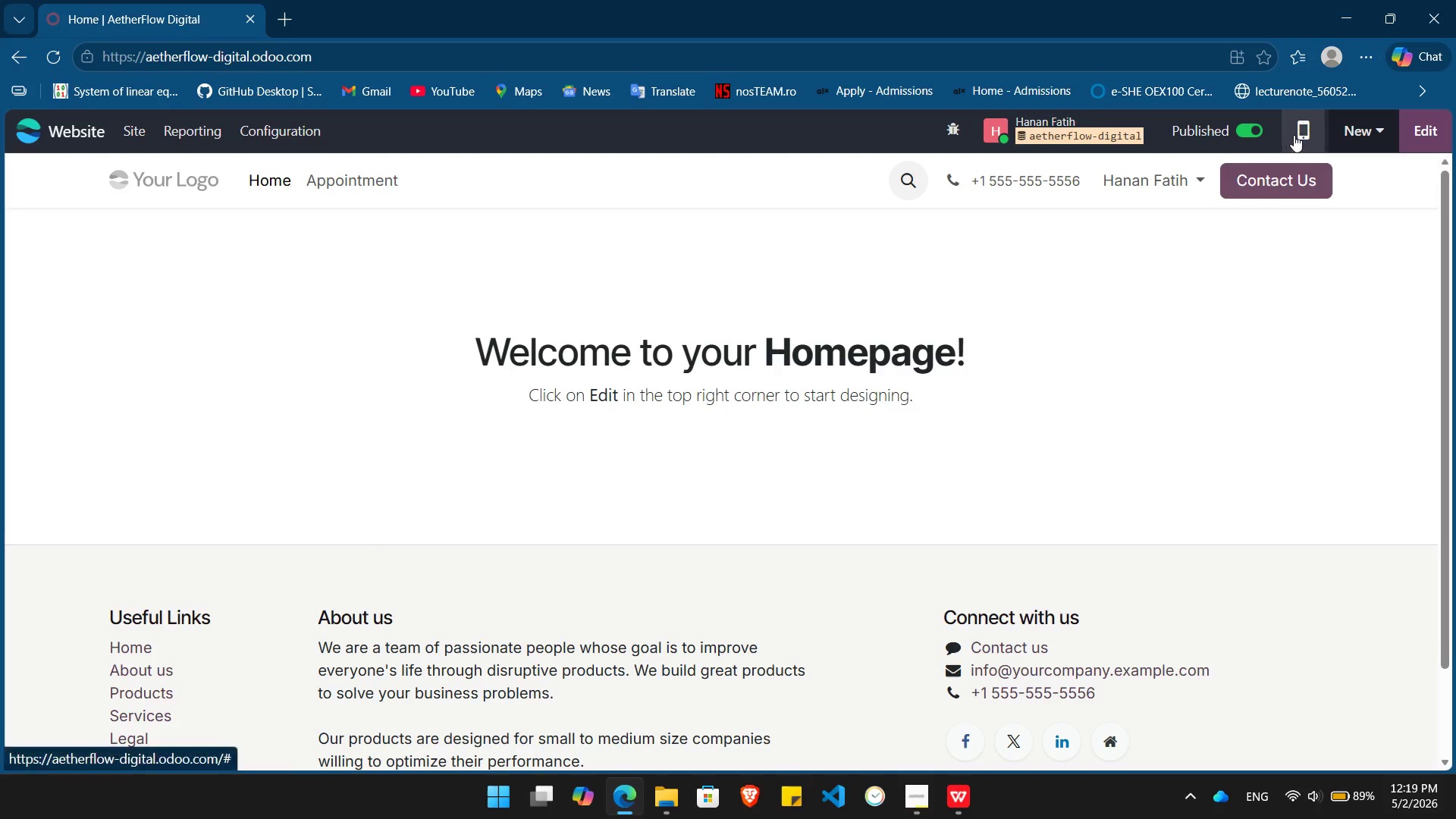 
left_click([1308, 127])
 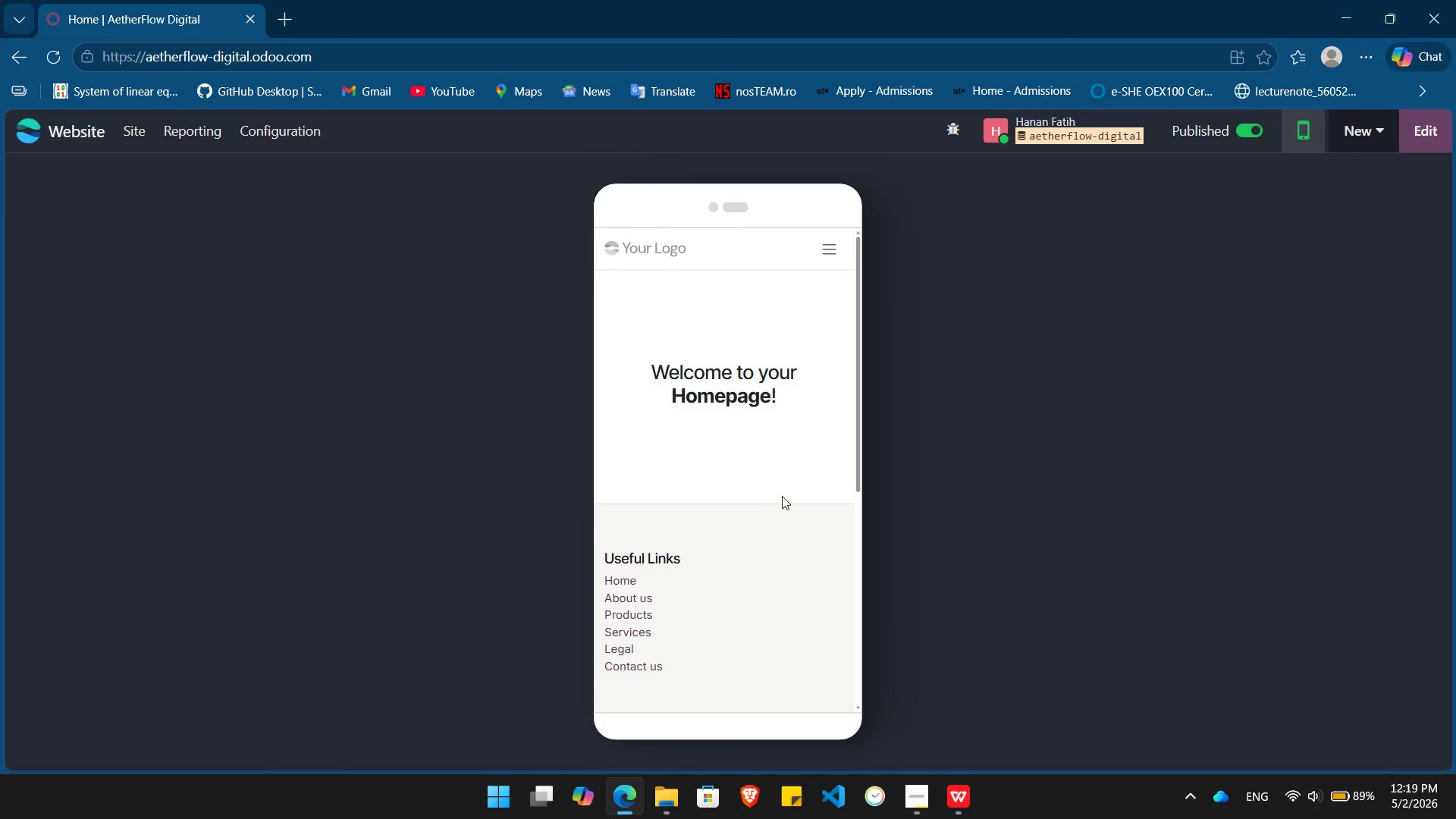 
scroll: coordinate [780, 496], scroll_direction: up, amount: 5.0
 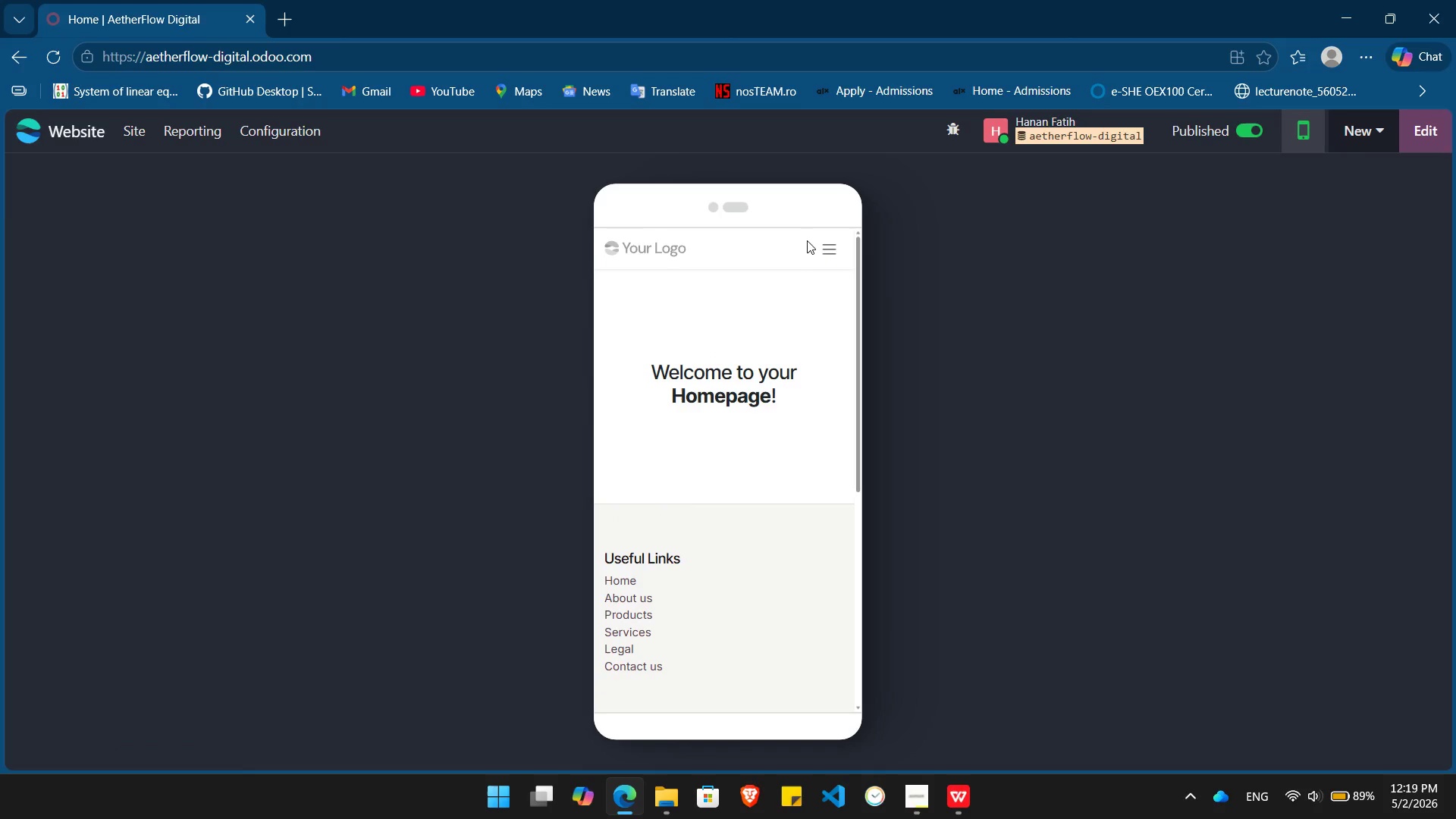 
left_click([827, 249])
 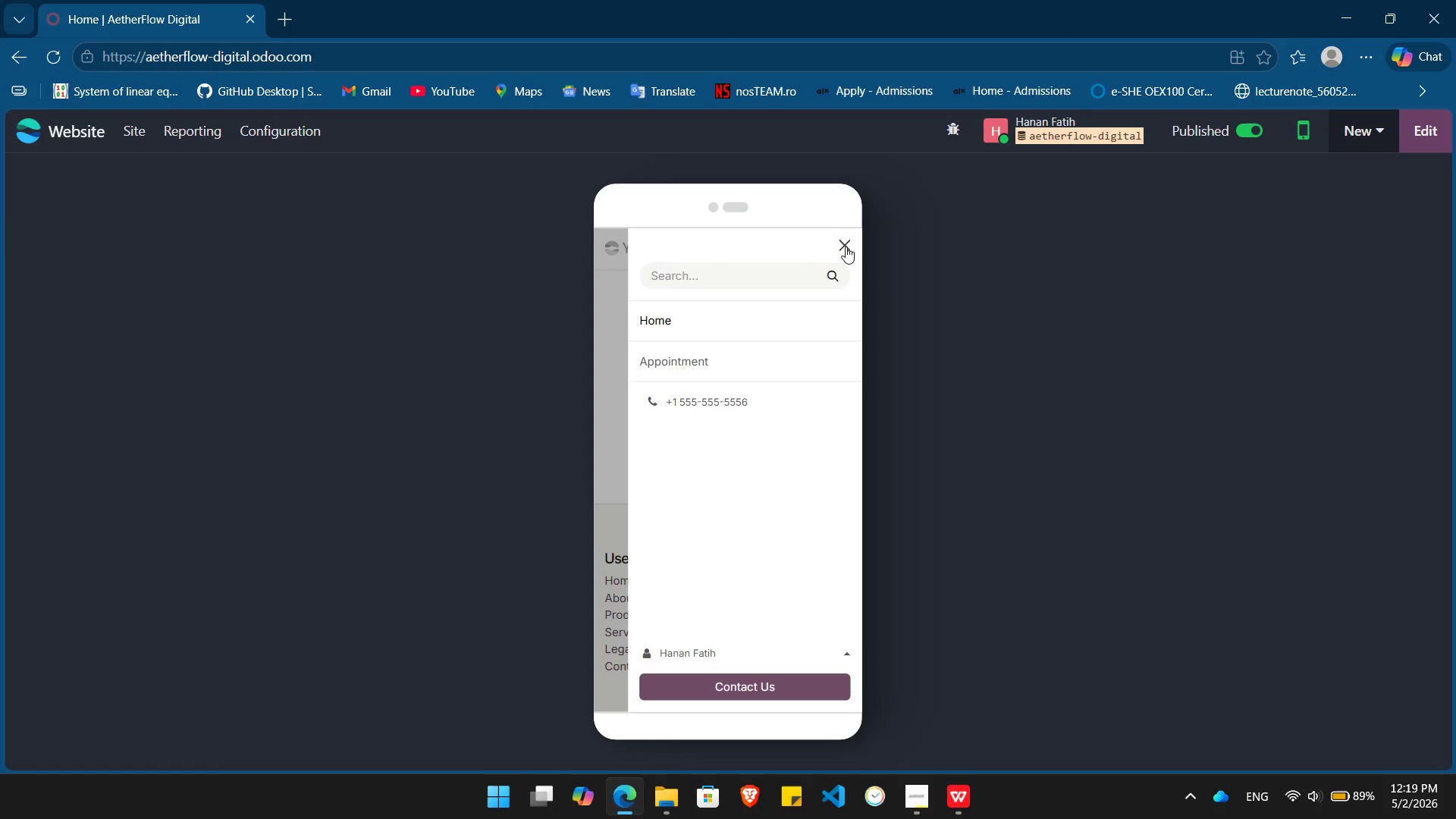 
left_click([858, 245])
 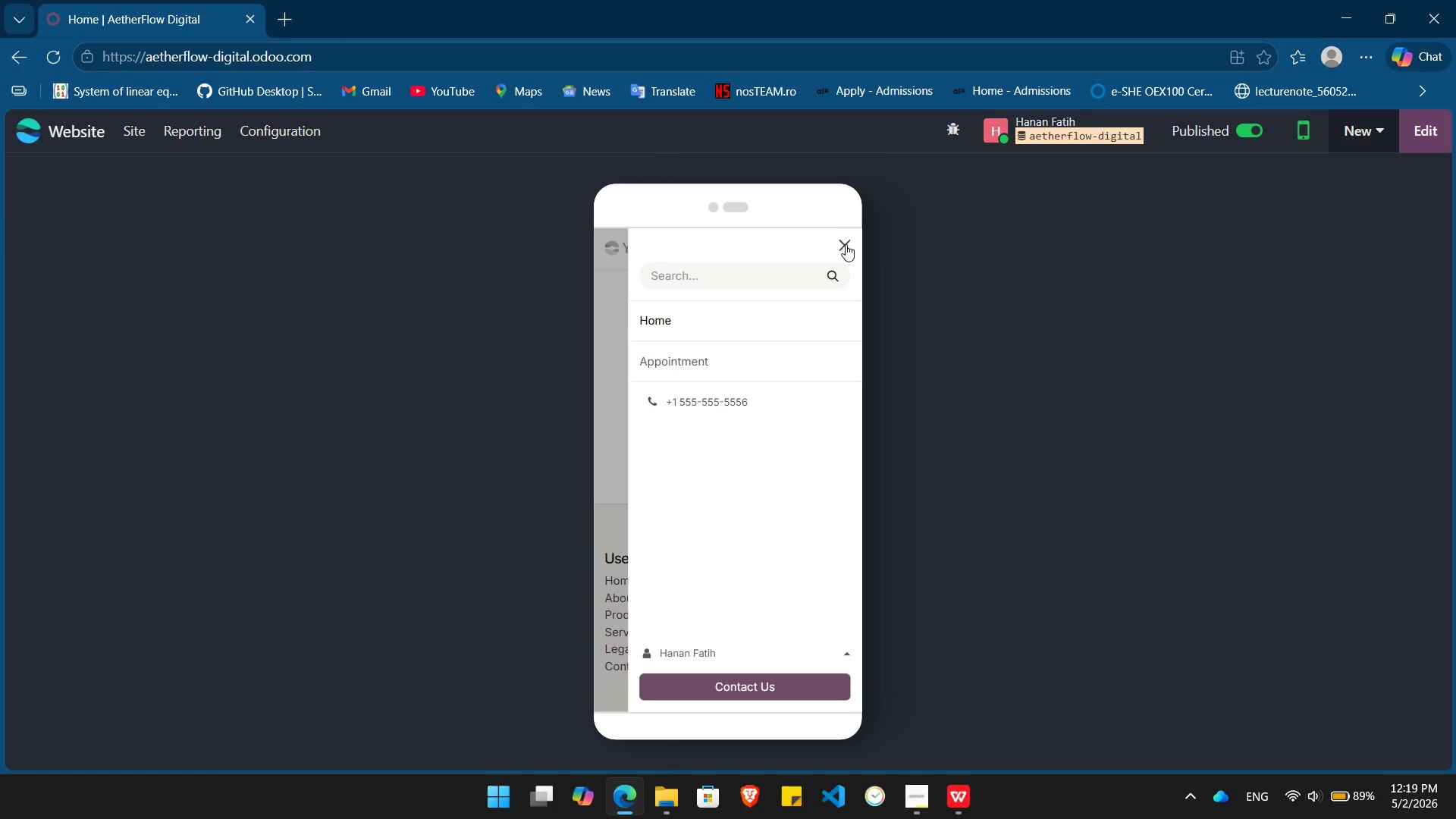 
left_click([846, 244])
 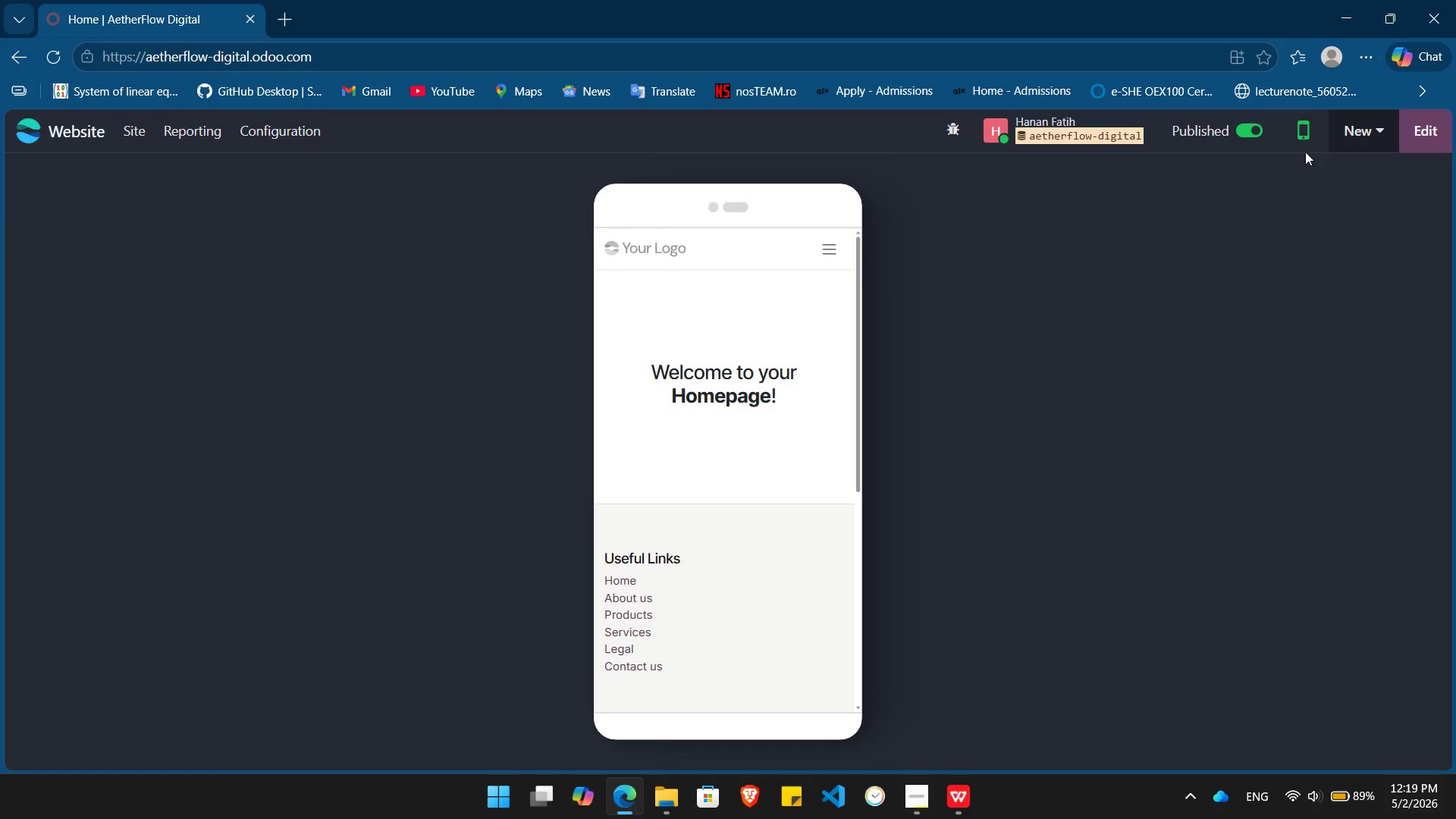 
left_click([1307, 124])
 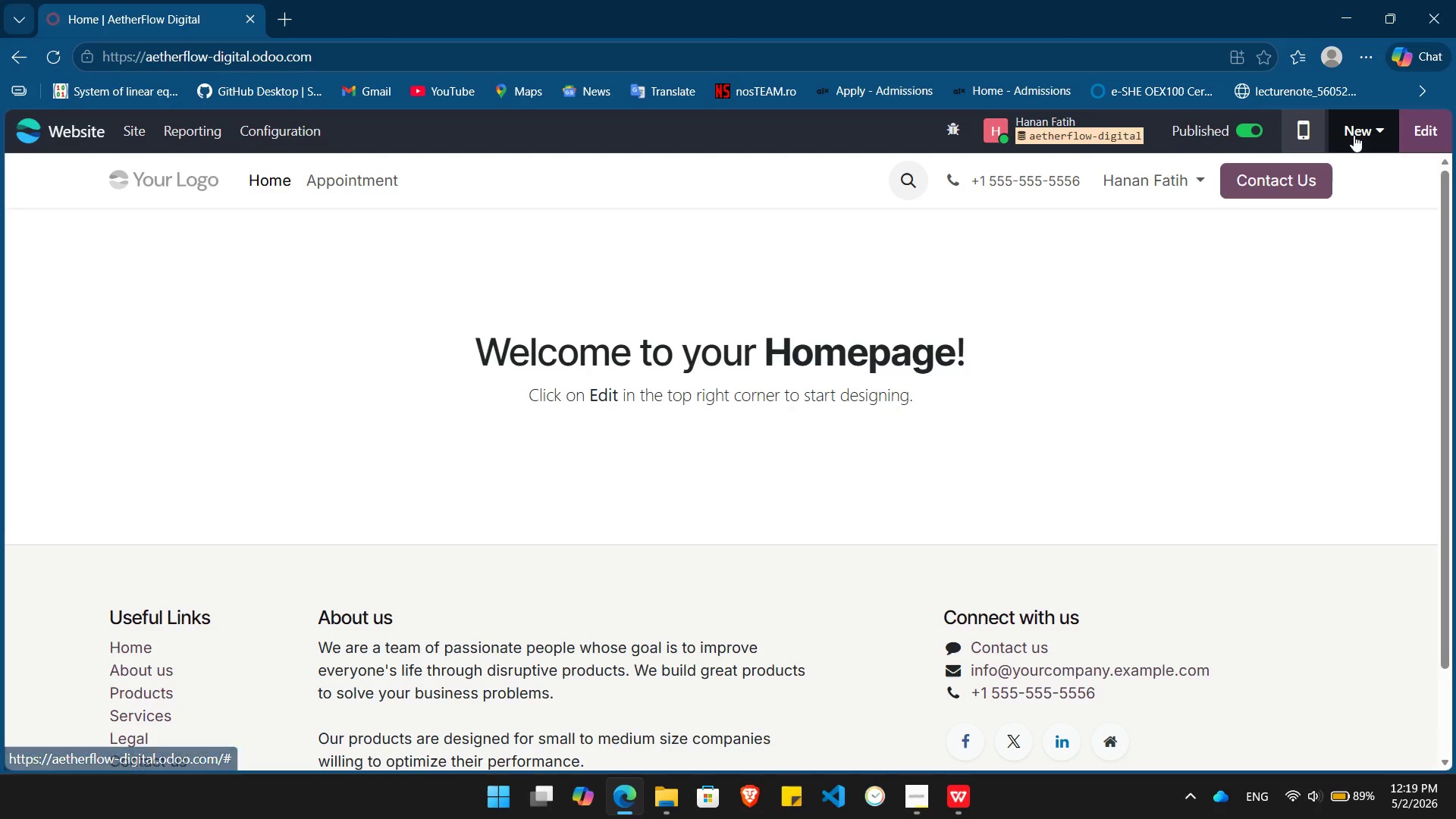 
left_click([1354, 135])
 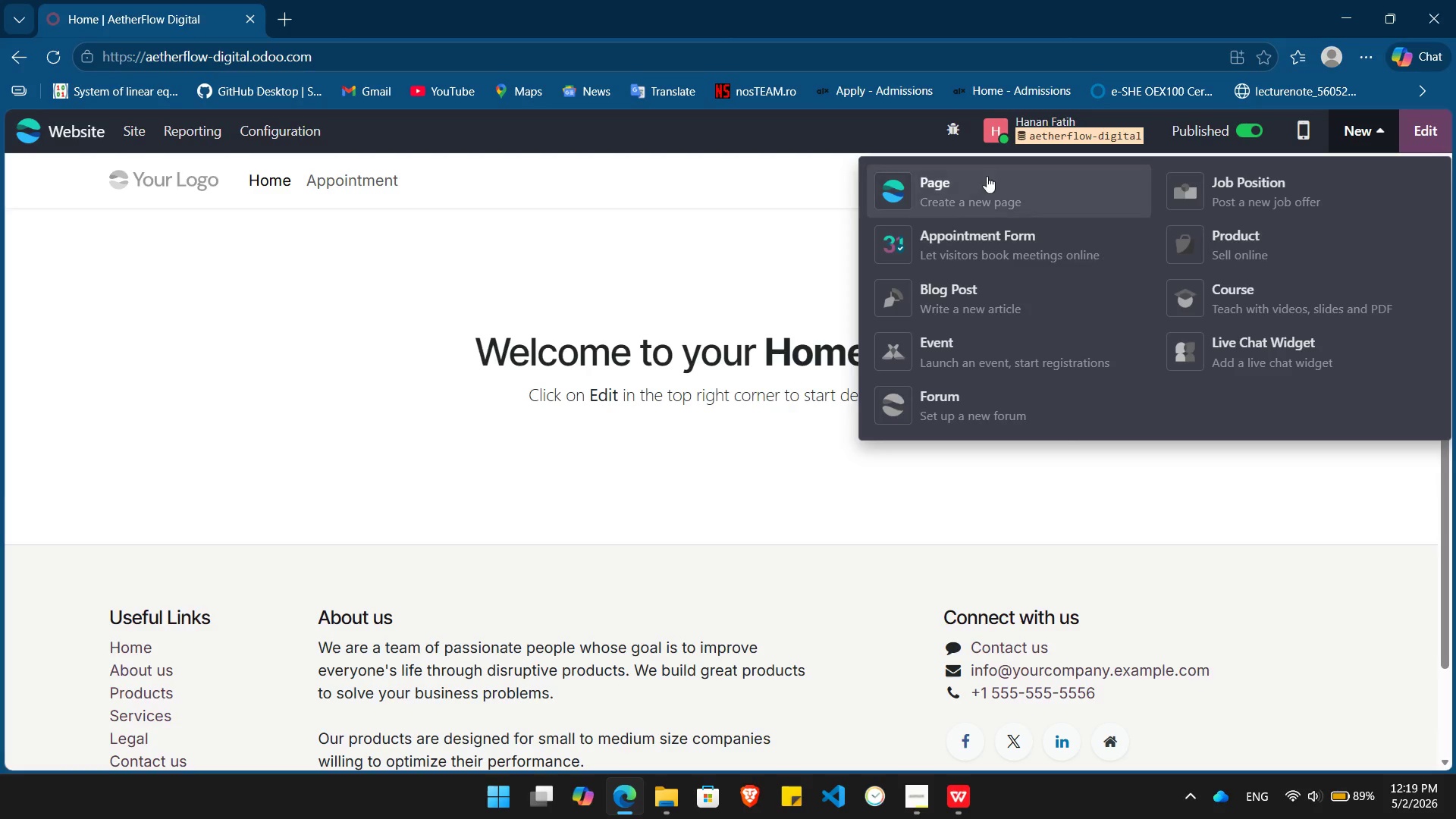 
left_click([958, 194])
 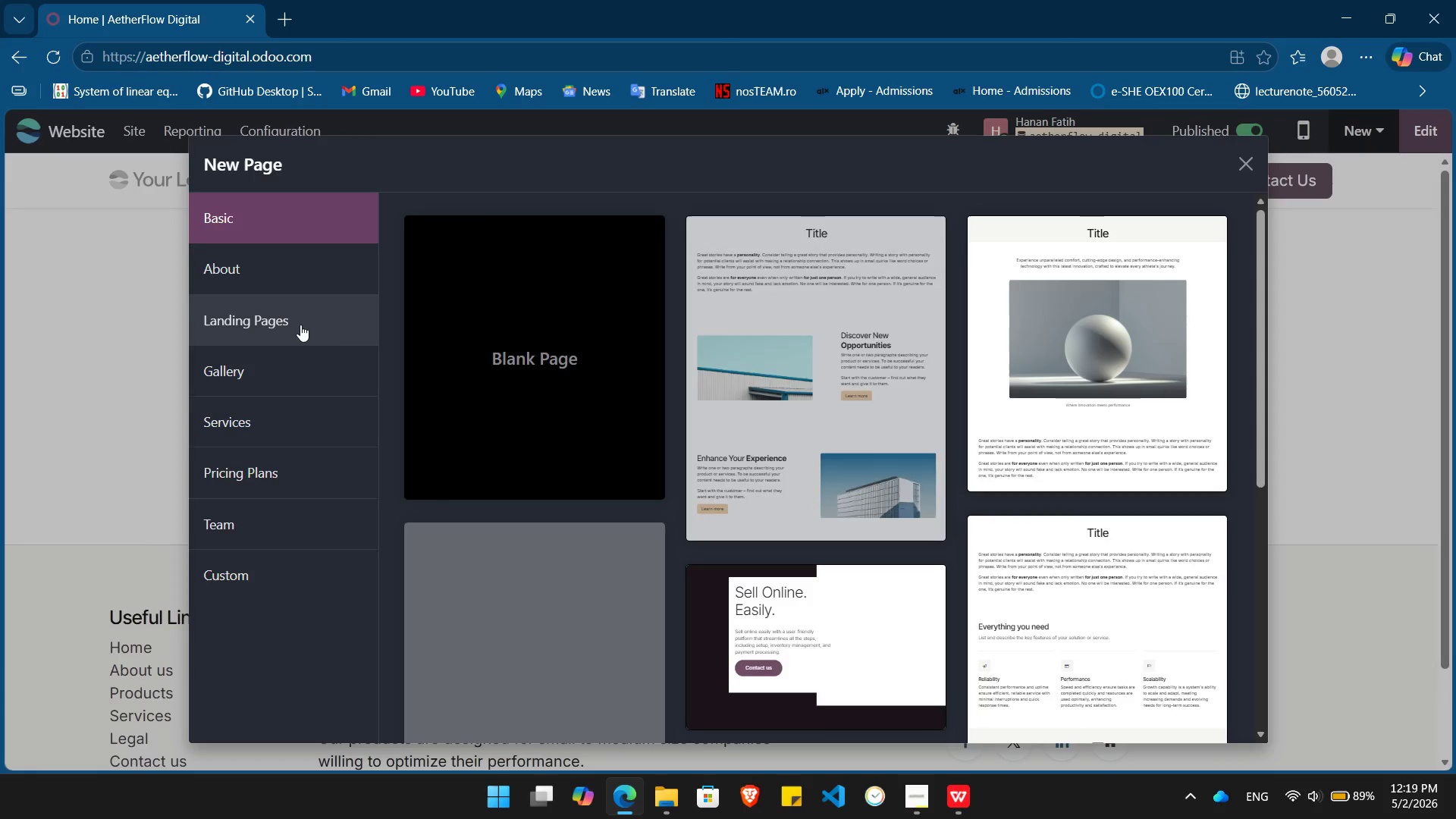 
left_click([300, 326])
 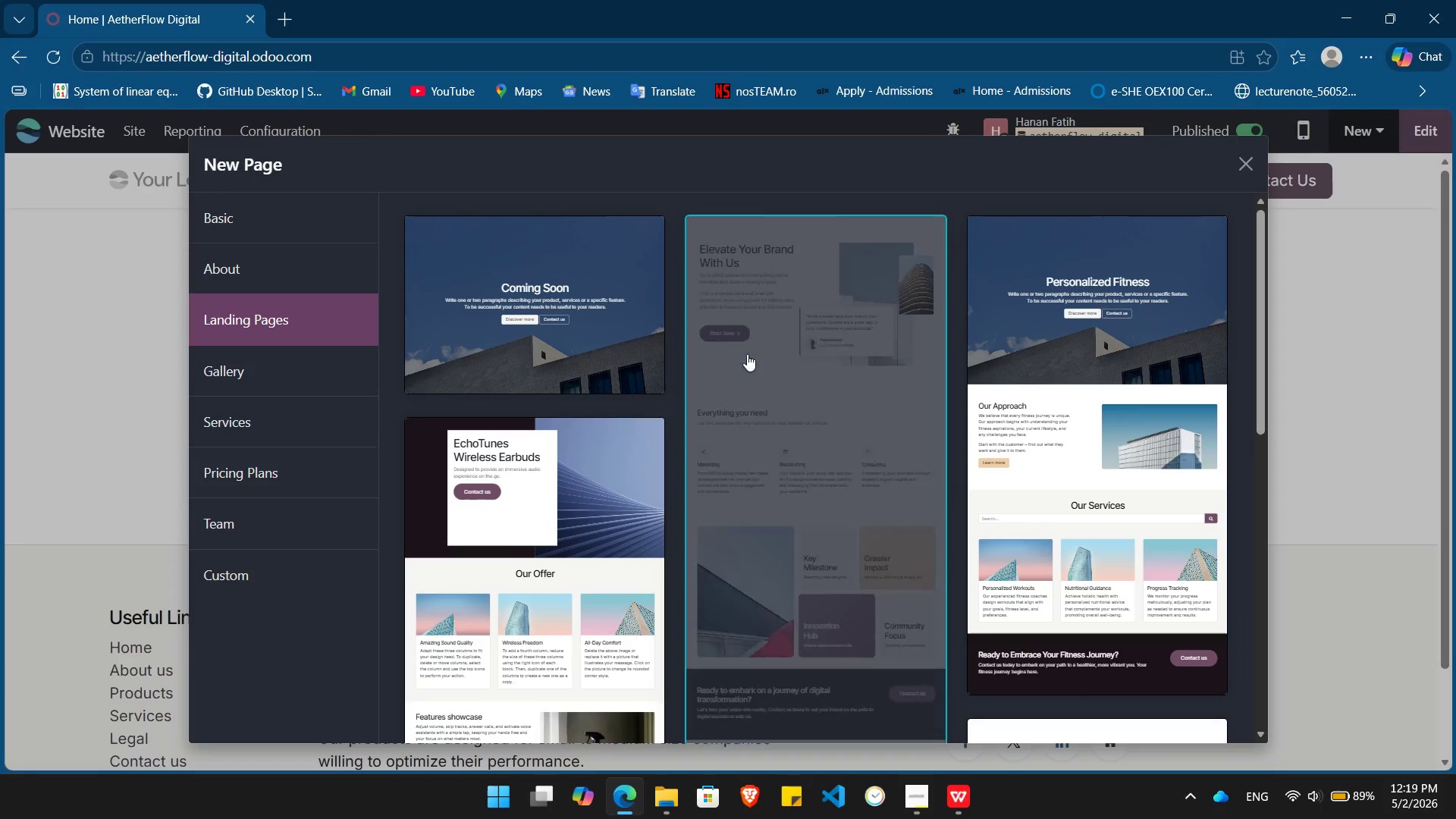 
scroll: coordinate [747, 354], scroll_direction: down, amount: 12.0
 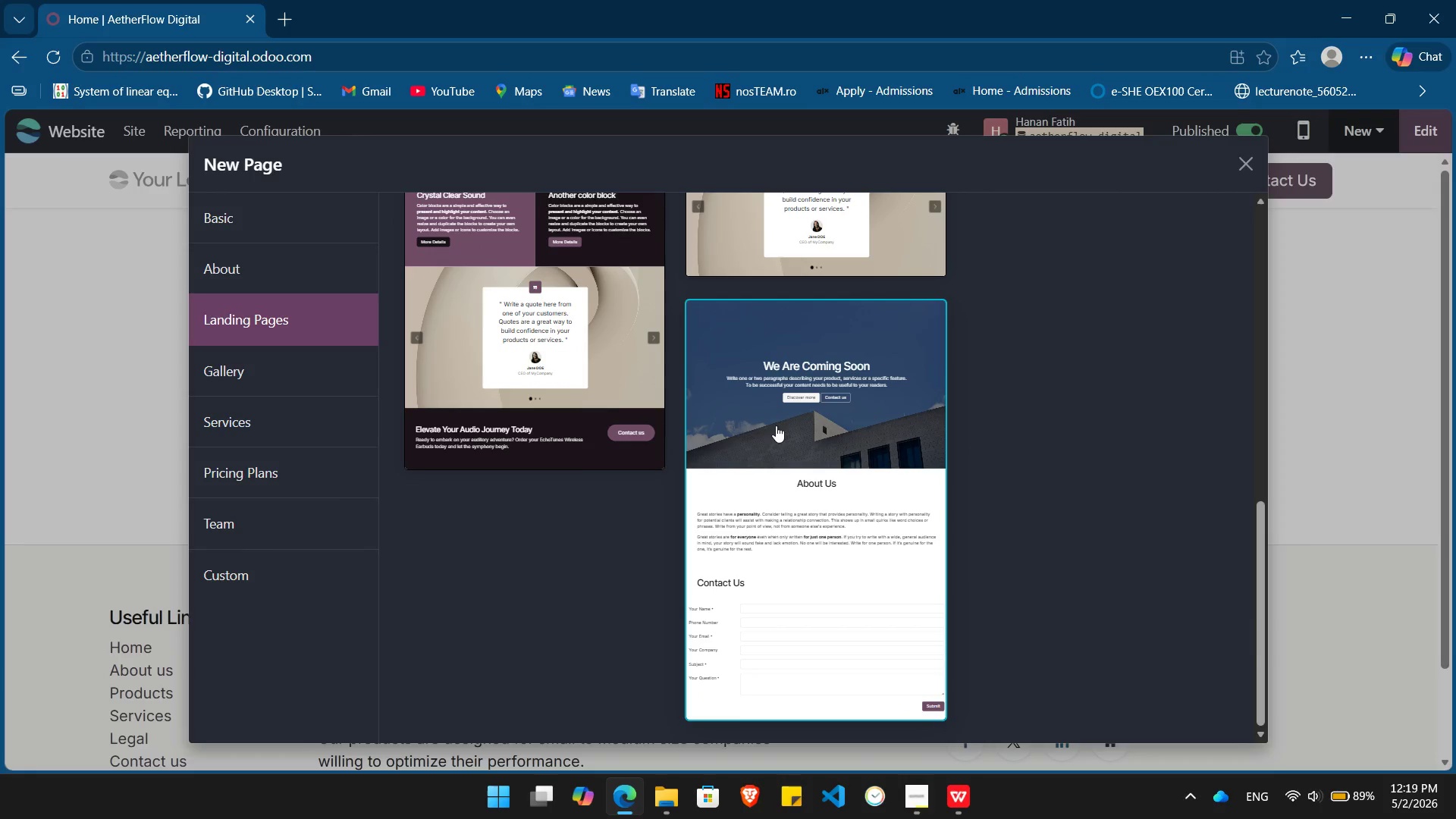 
left_click([776, 425])
 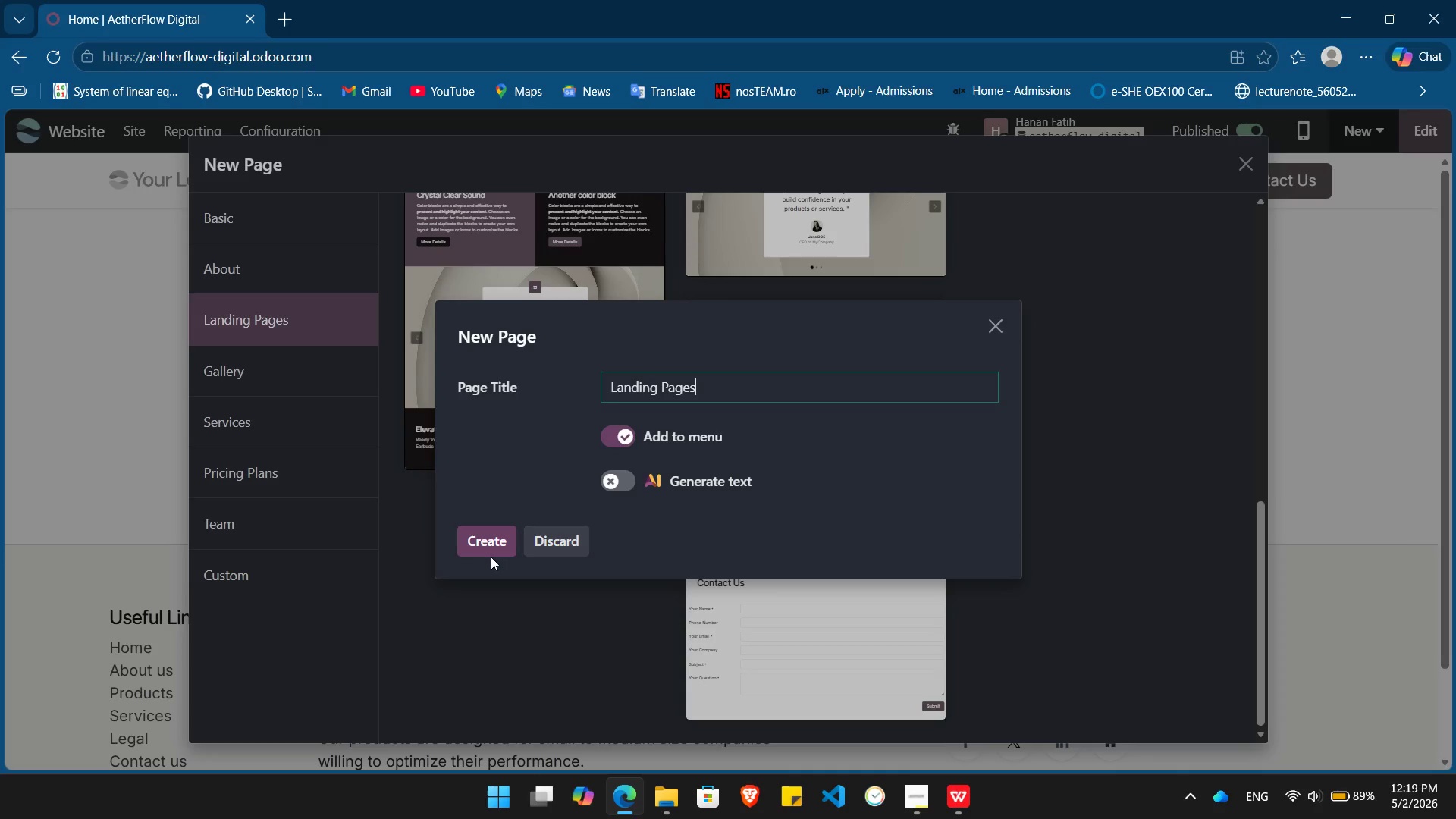 
left_click([489, 546])
 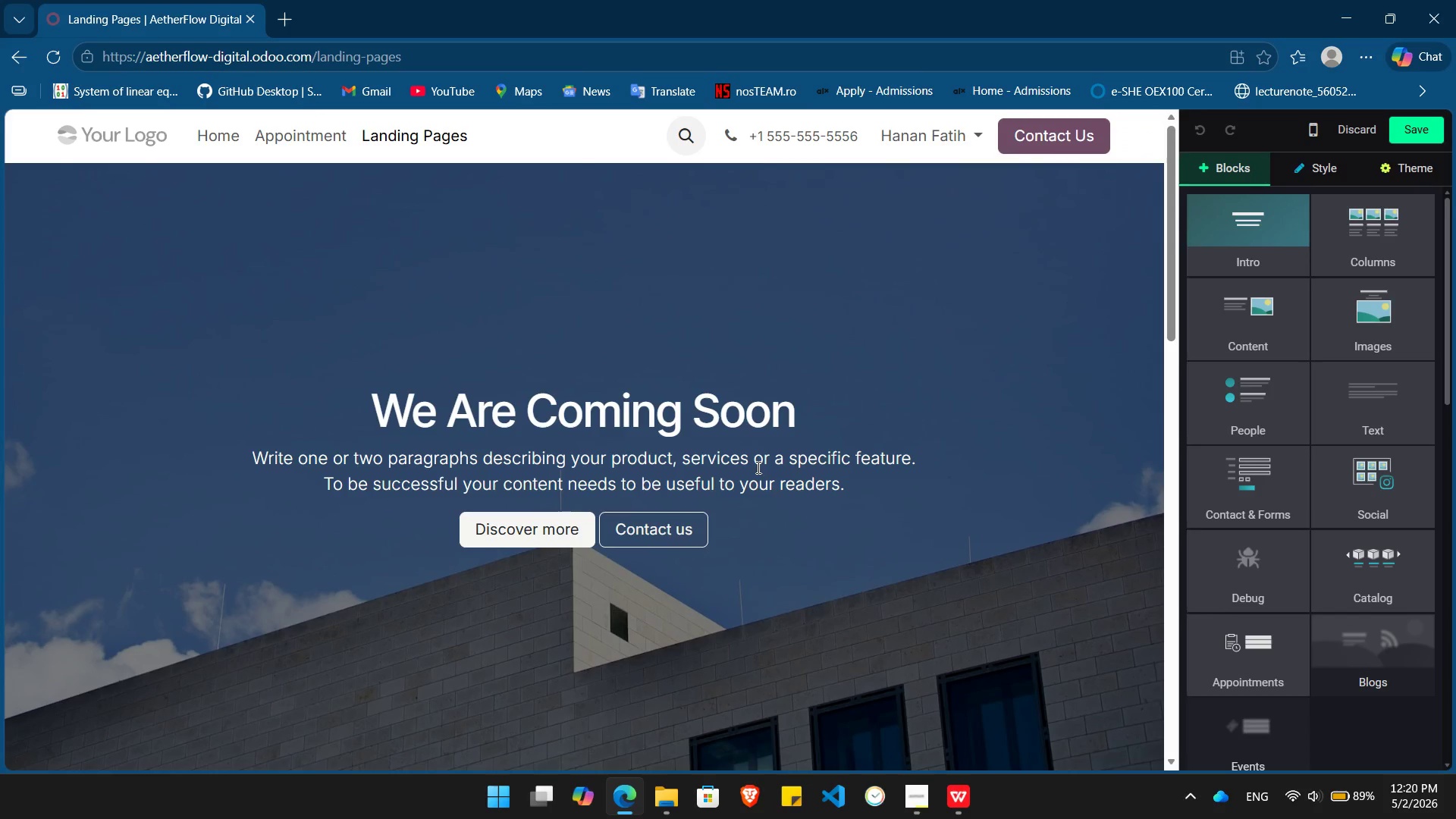 
wait(58.17)
 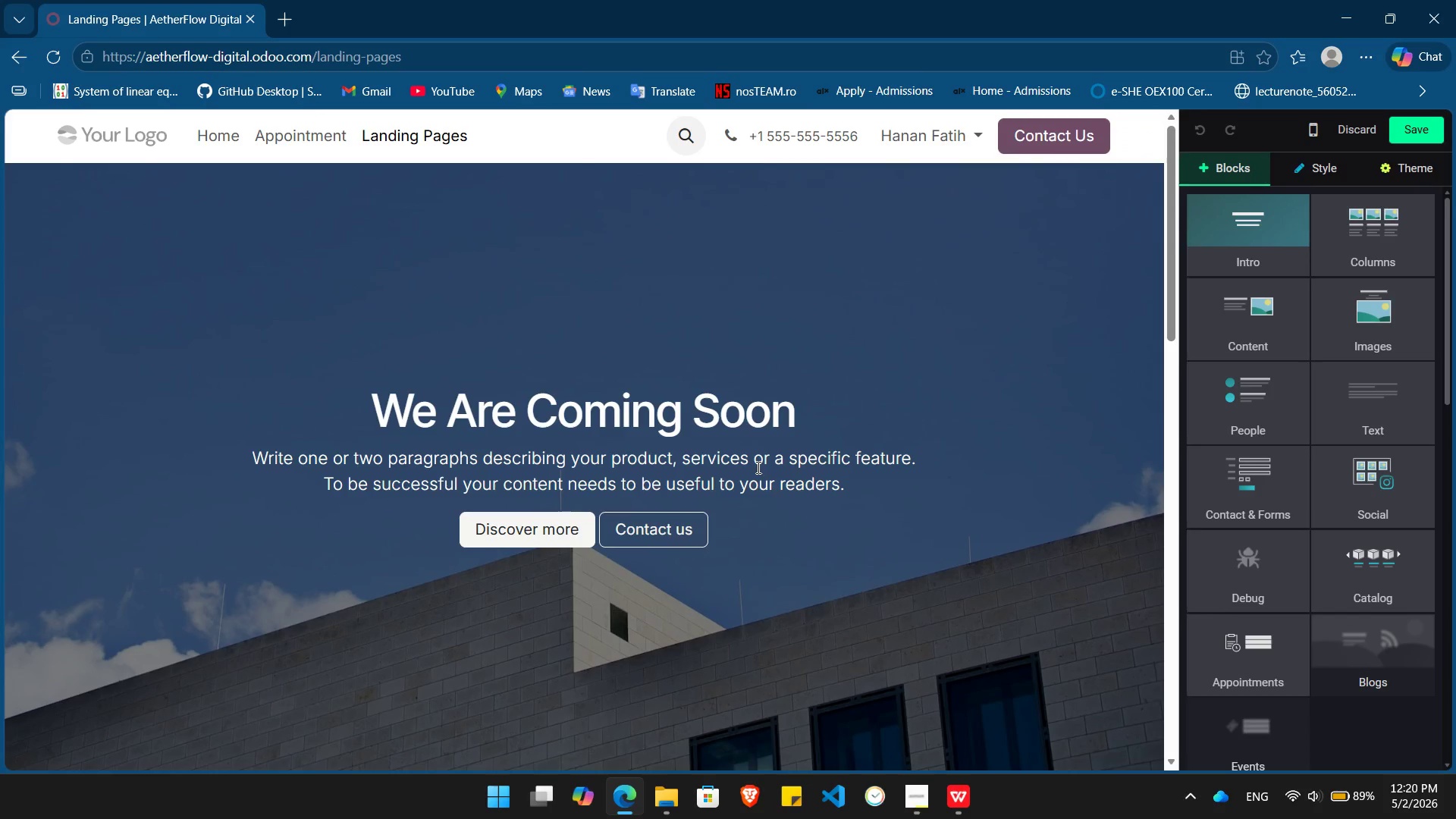 
scroll: coordinate [910, 475], scroll_direction: down, amount: 8.0
 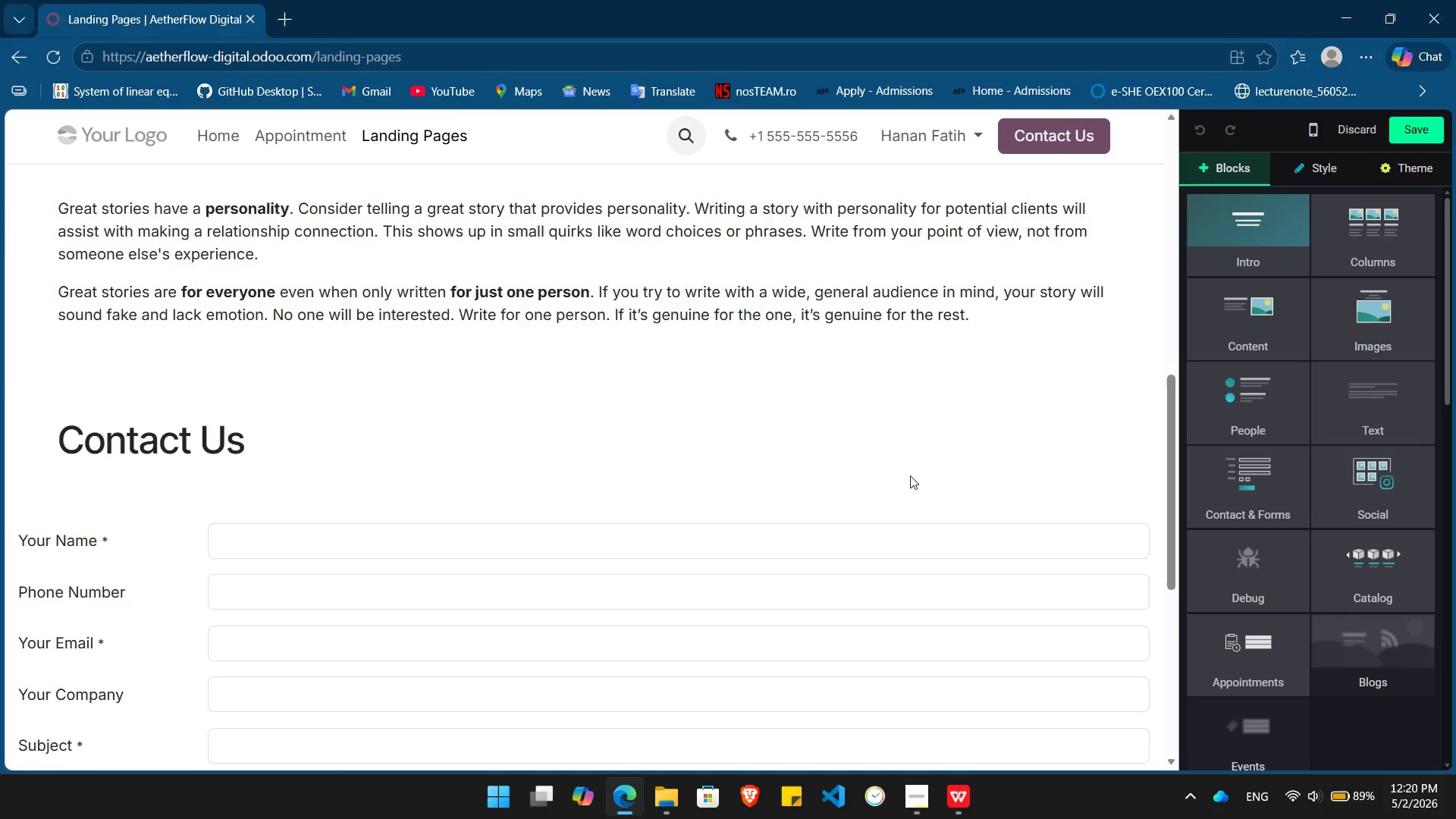 
scroll: coordinate [910, 475], scroll_direction: up, amount: 3.0
 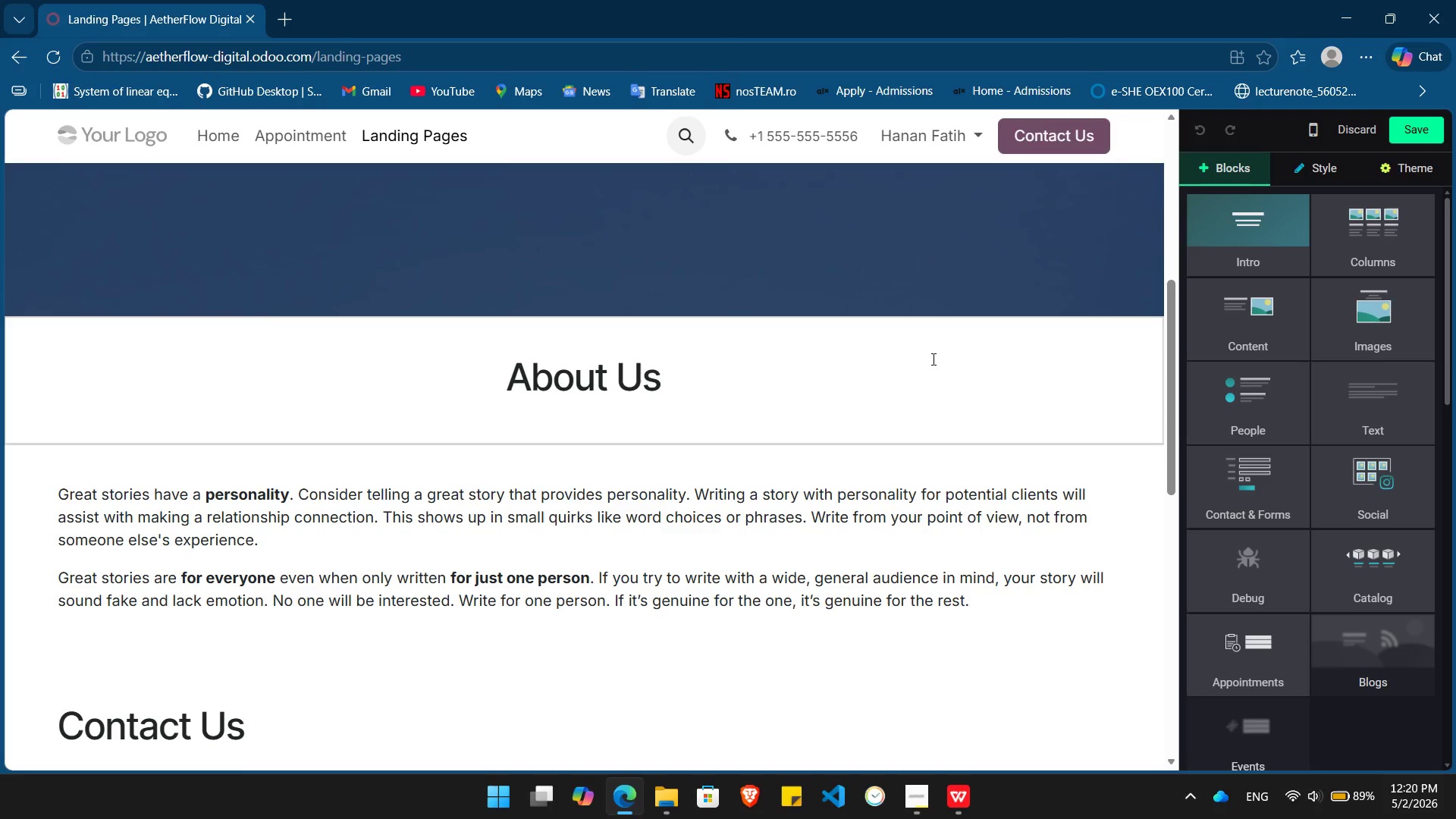 
wait(12.7)
 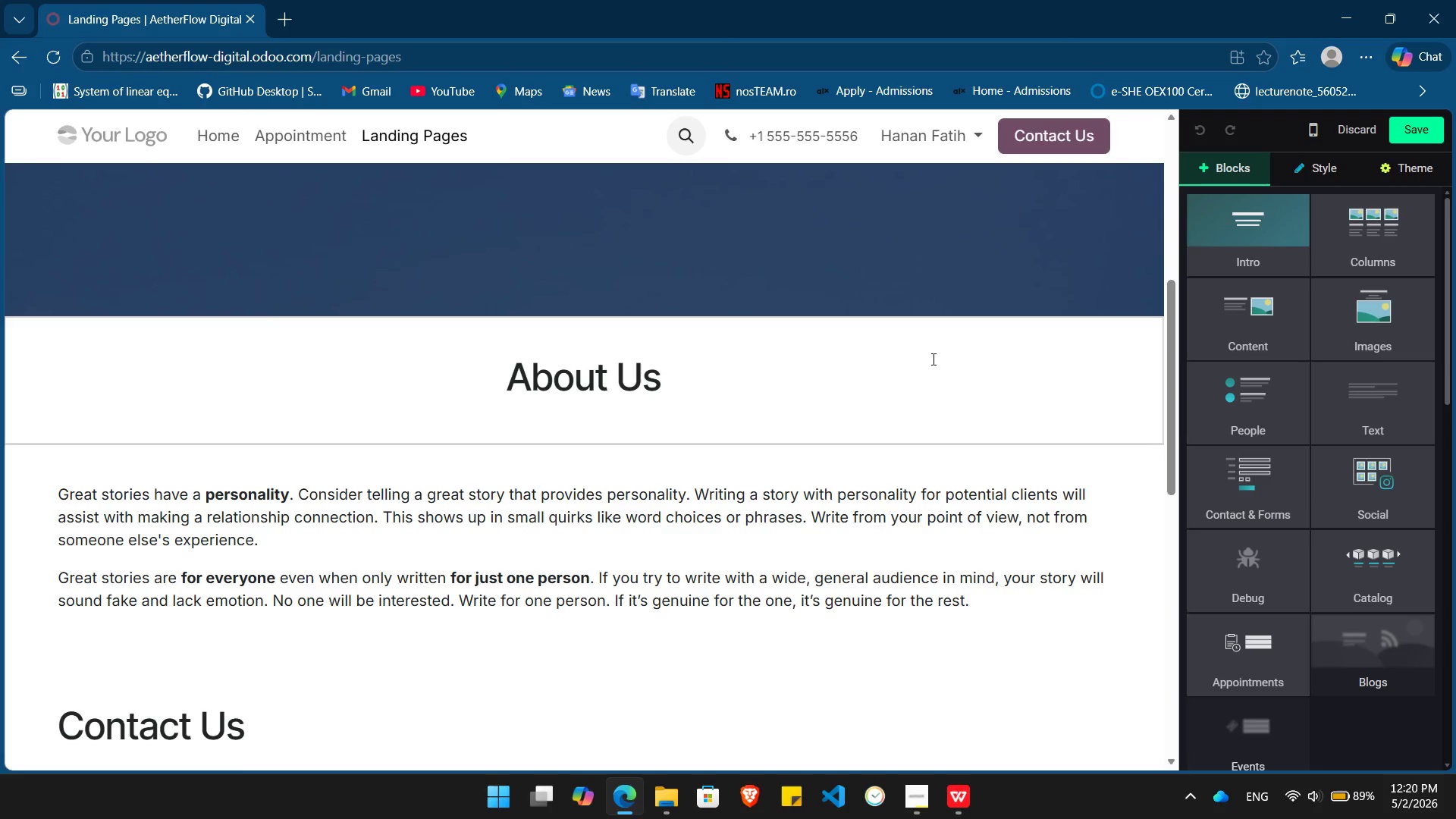 
scroll: coordinate [897, 363], scroll_direction: up, amount: 5.0
 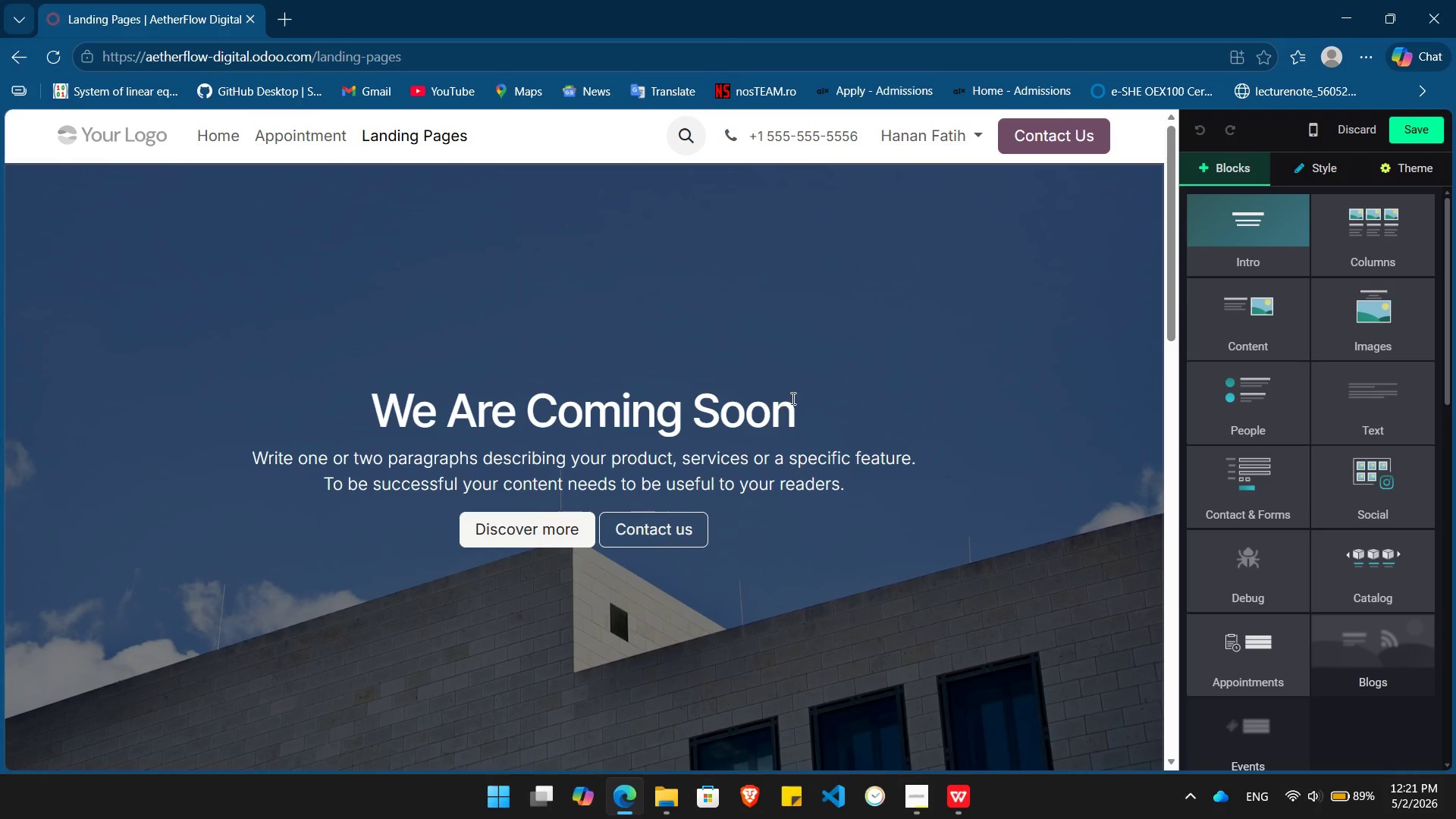 
left_click([792, 398])
 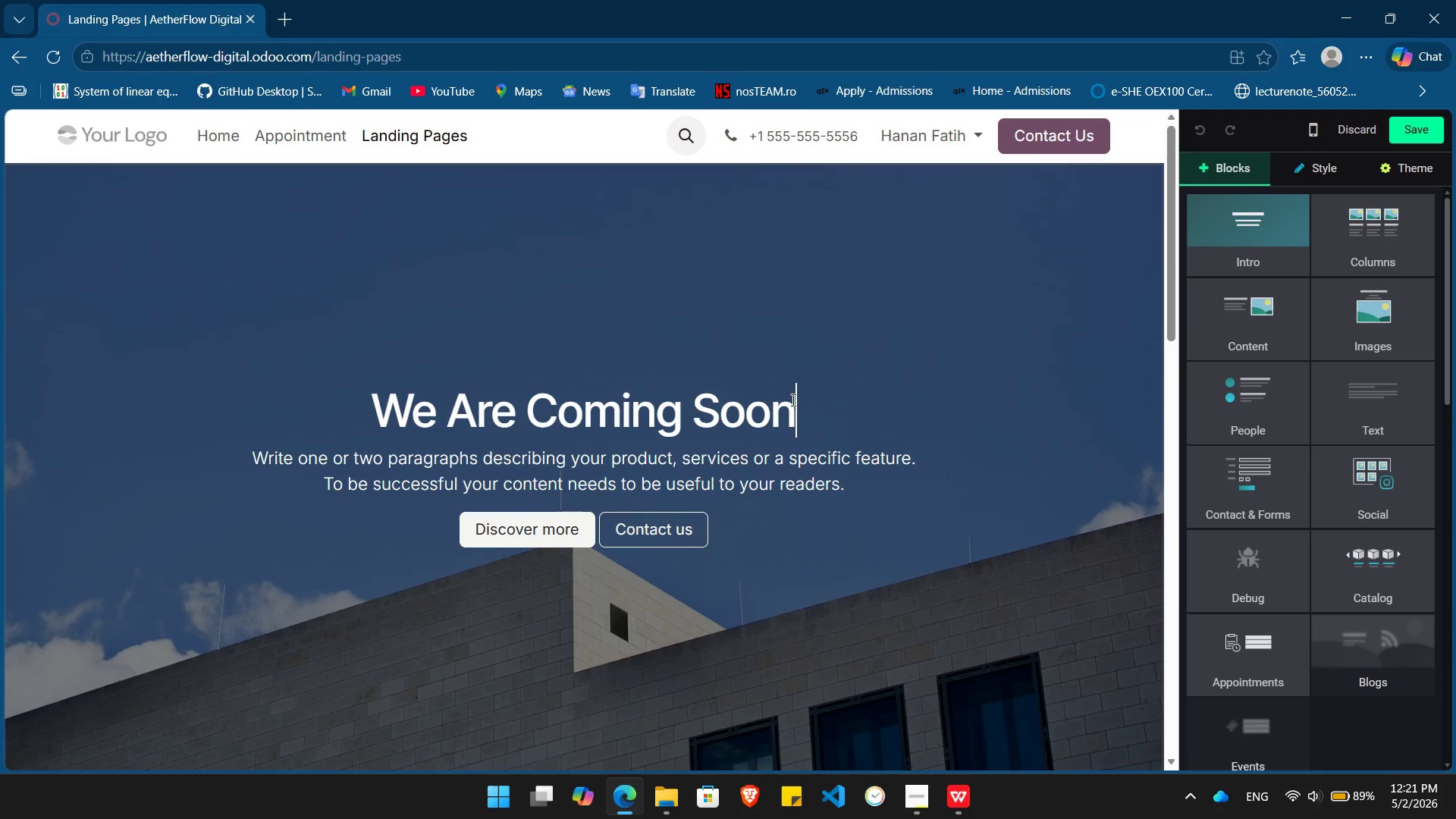 
triple_click([792, 400])
 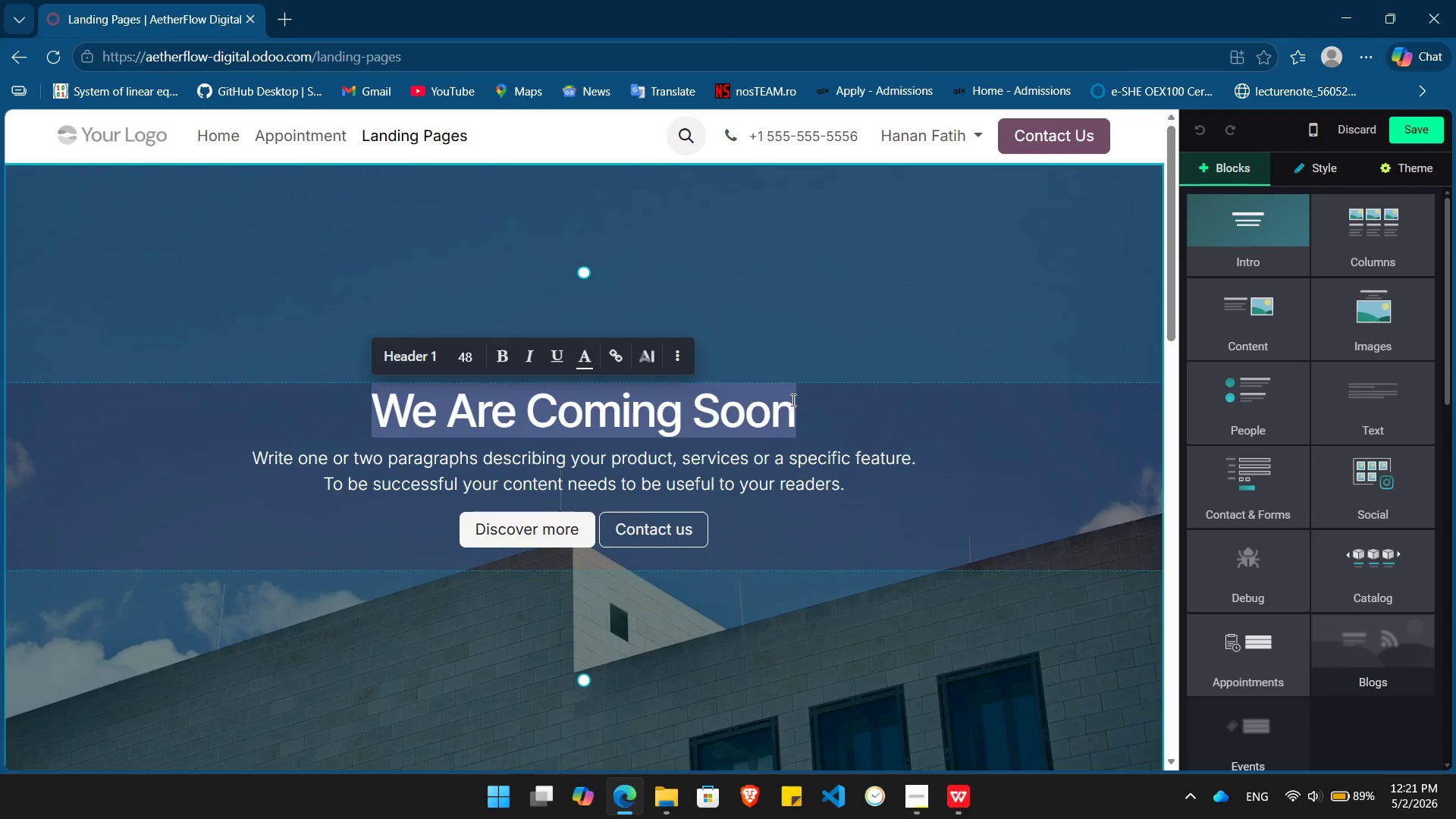 
key(Backspace)
 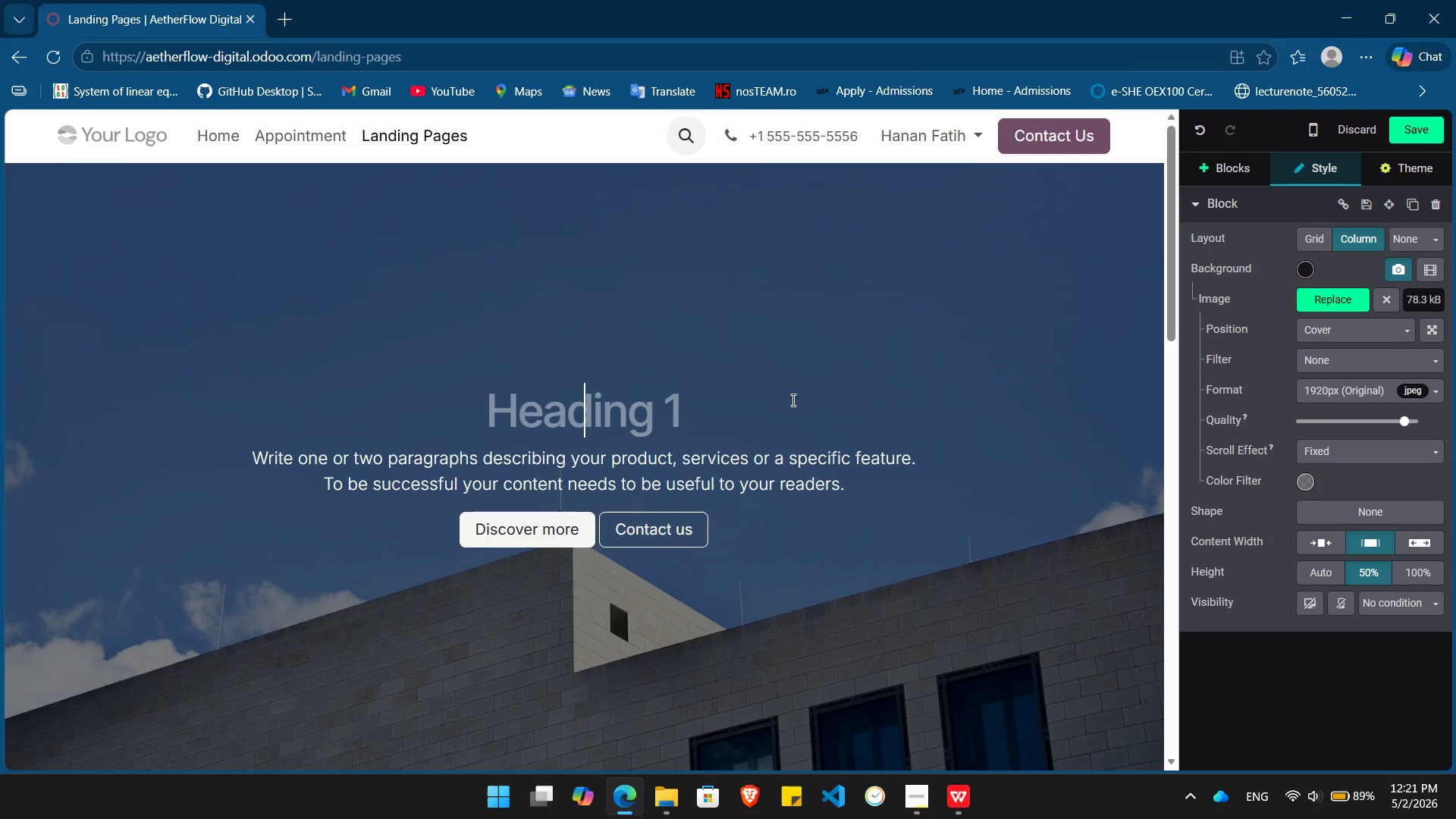 
type(The High Performance Pivot: Reclaiming your ROi)
key(Backspace)
type(I)
 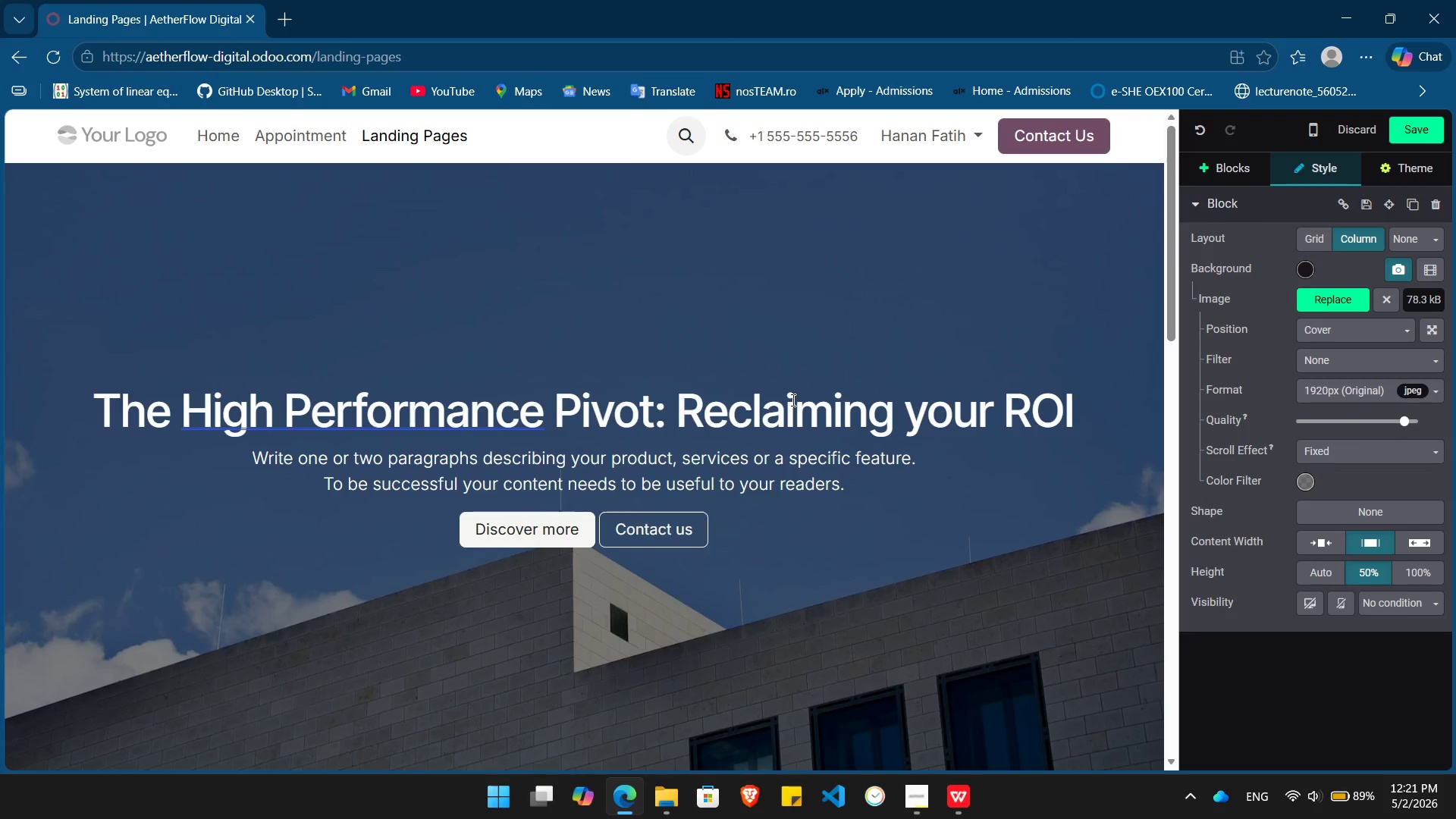 
left_click([287, 427])
 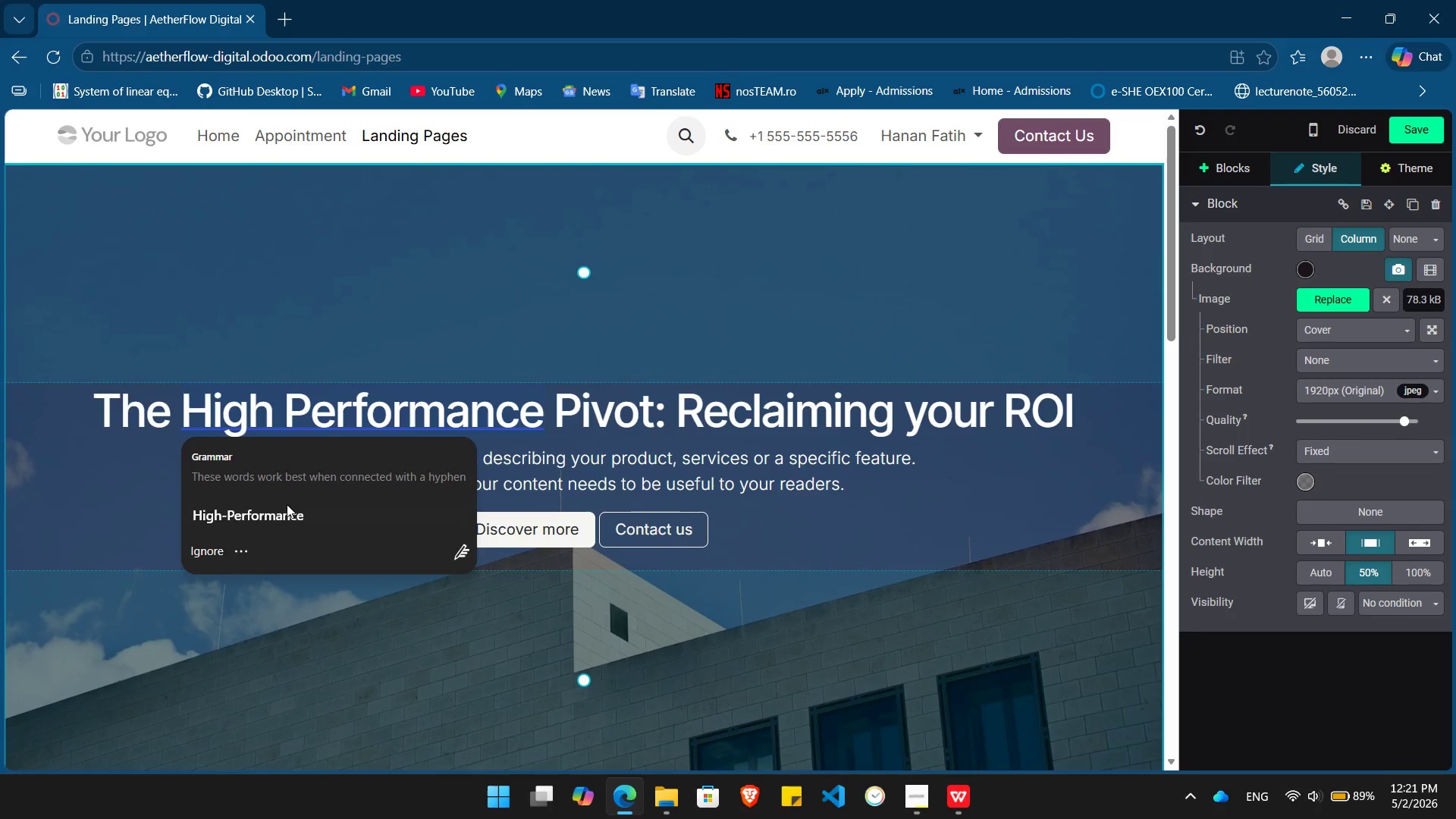 
left_click([287, 516])
 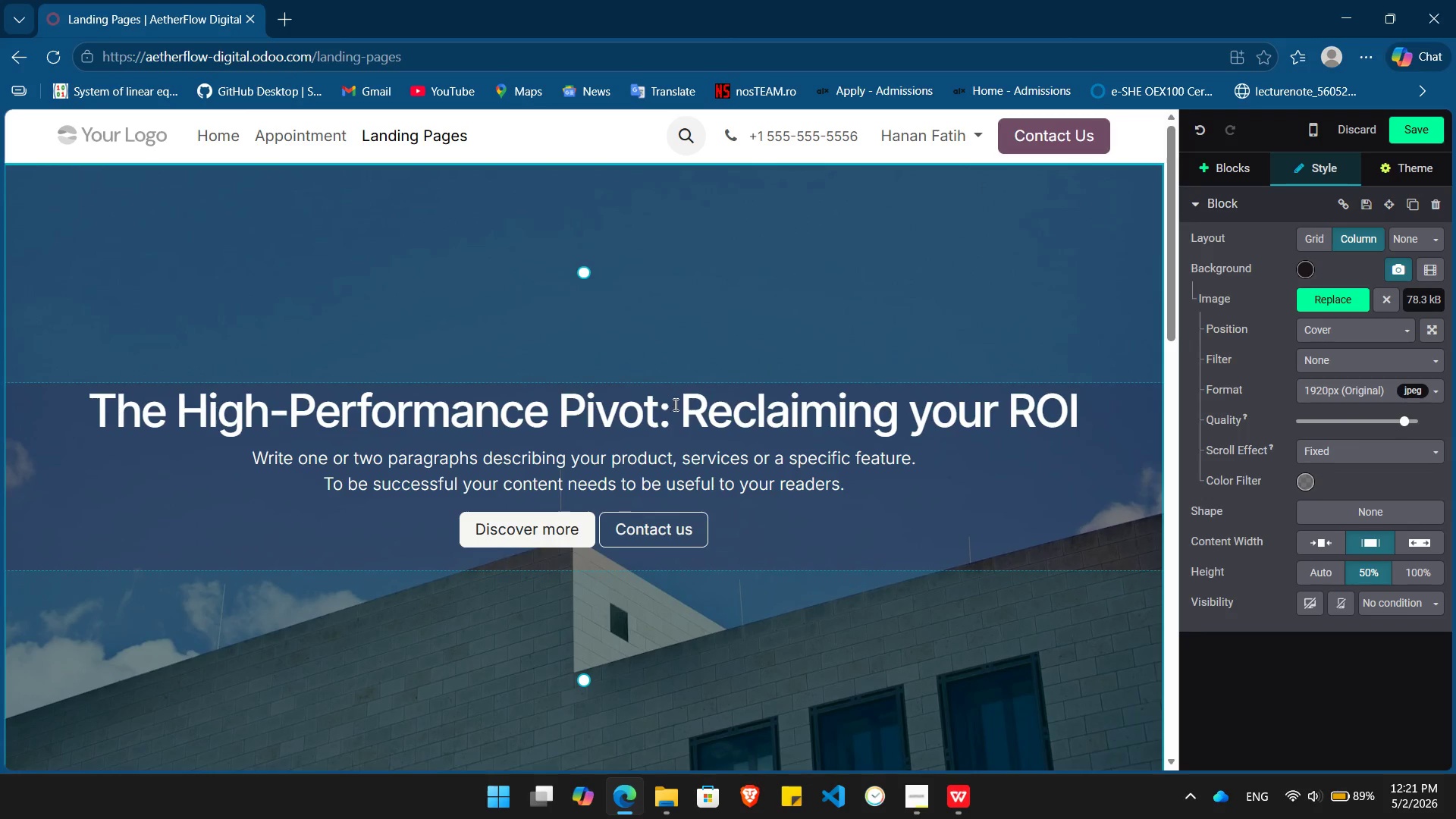 
left_click([688, 413])
 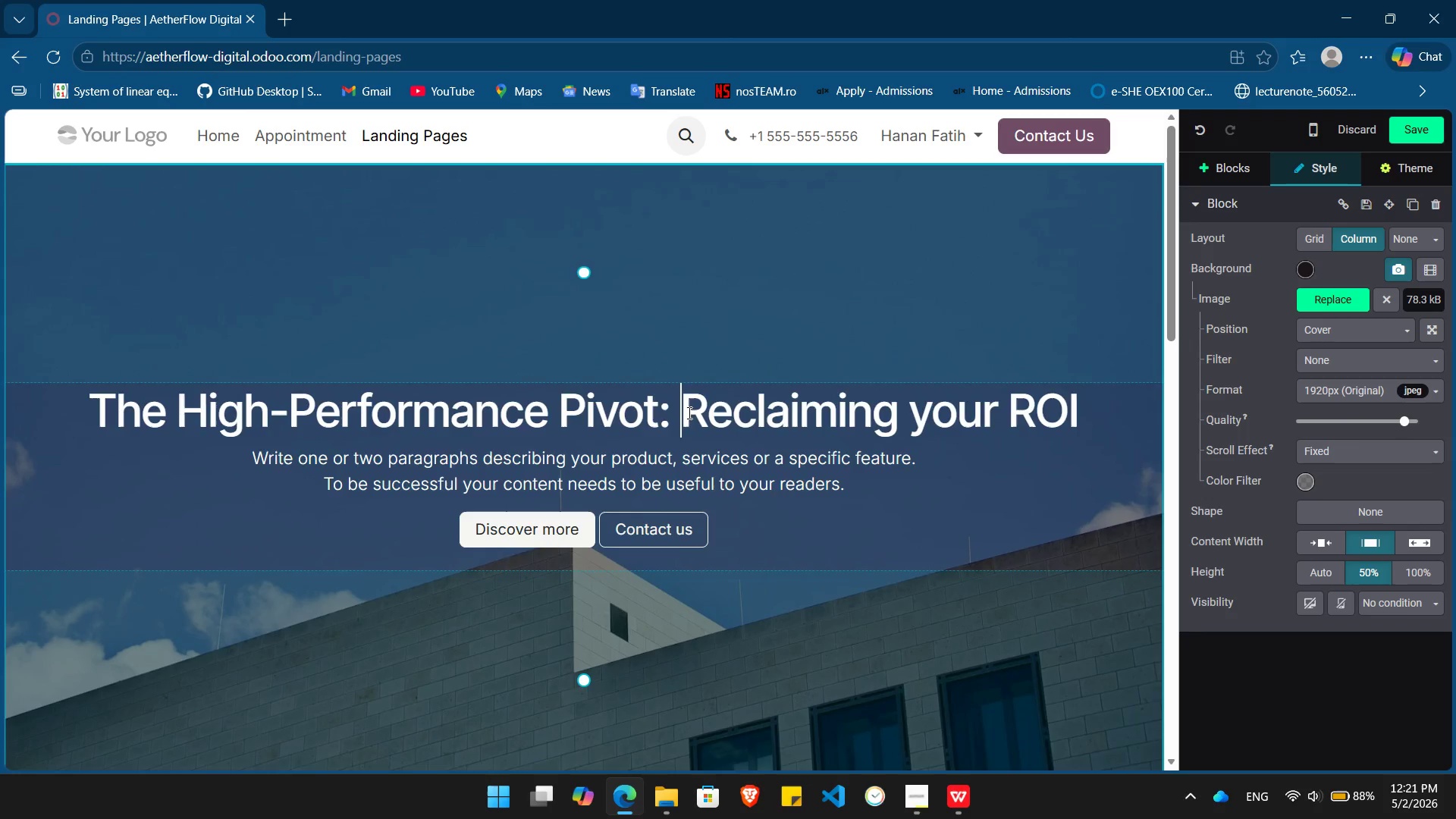 
key(Enter)
 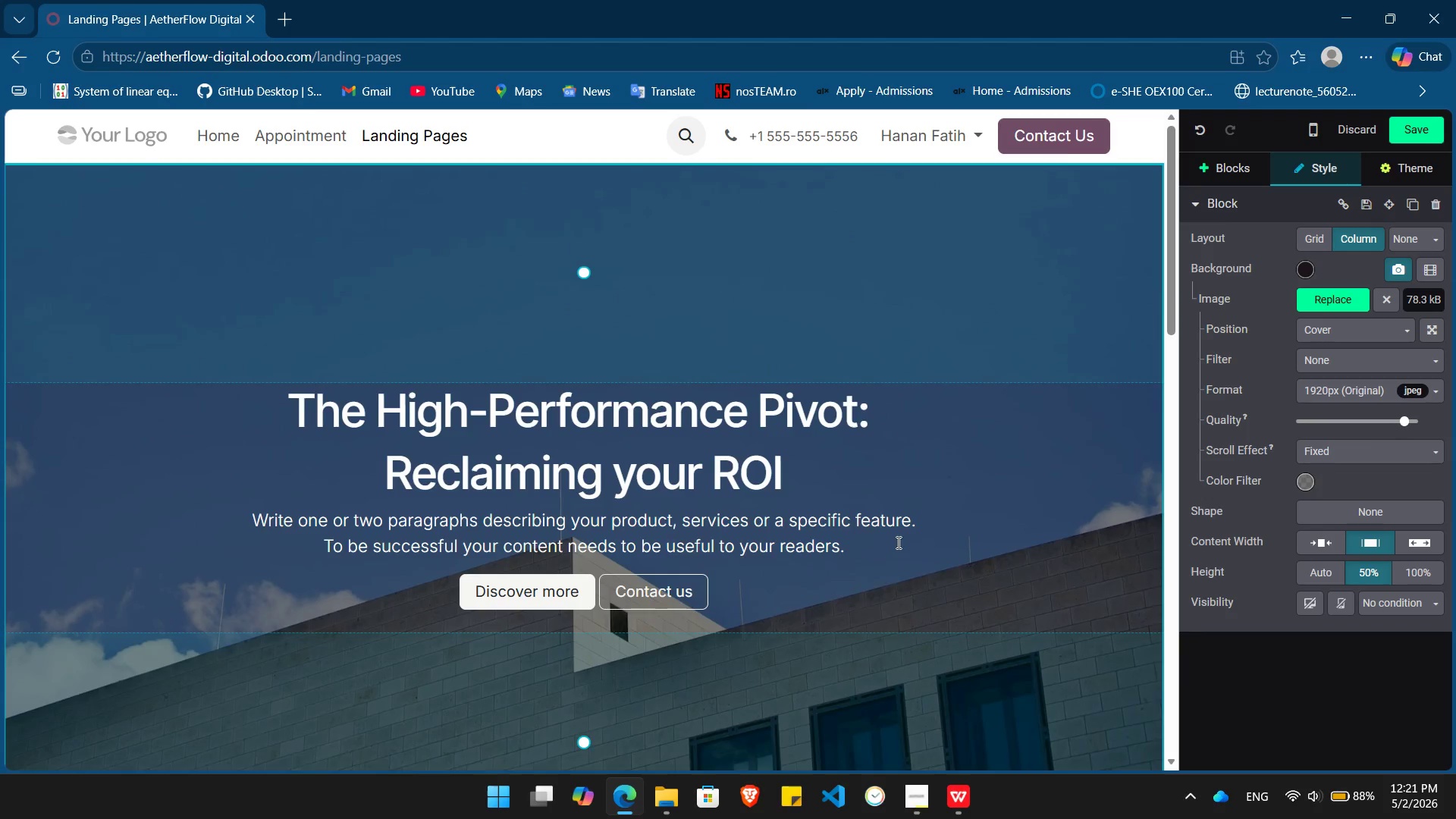 
left_click_drag(start_coordinate=[853, 555], to_coordinate=[262, 521])
 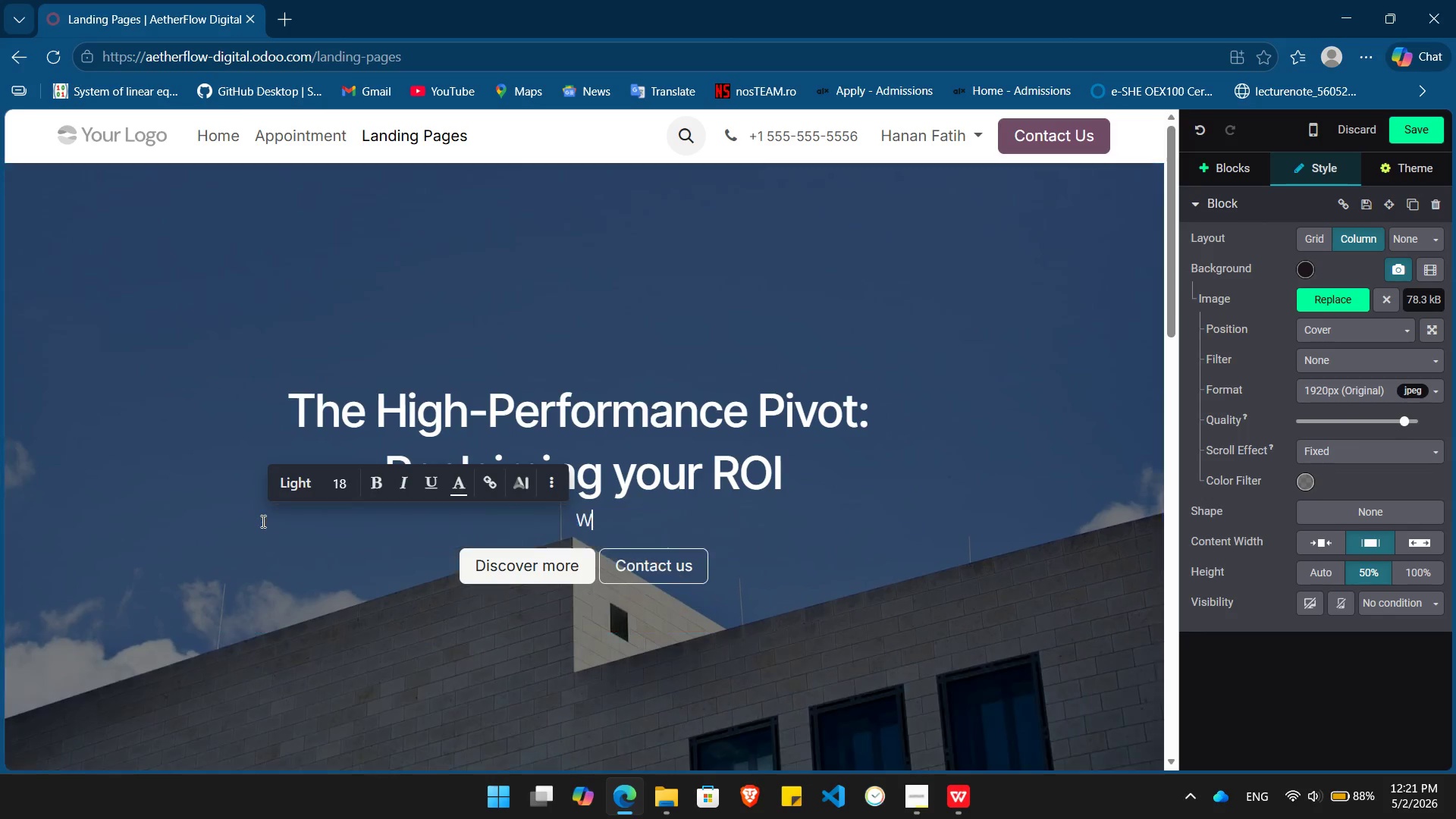 
key(Backspace)
key(Backspace)
type(Tailored performance audits for leaders int)
key(Backspace)
type( the industry sector)
 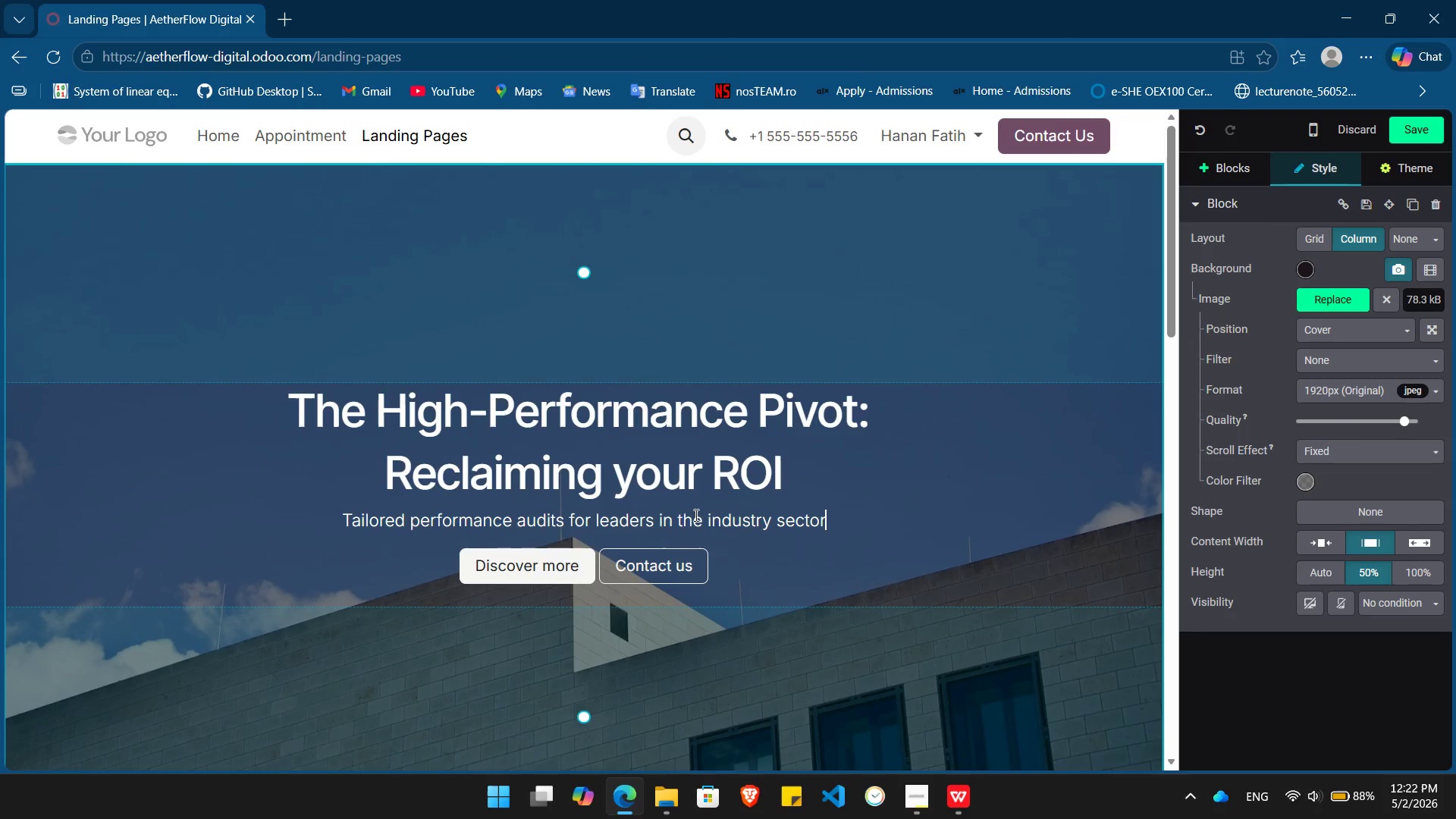 
double_click([691, 525])
 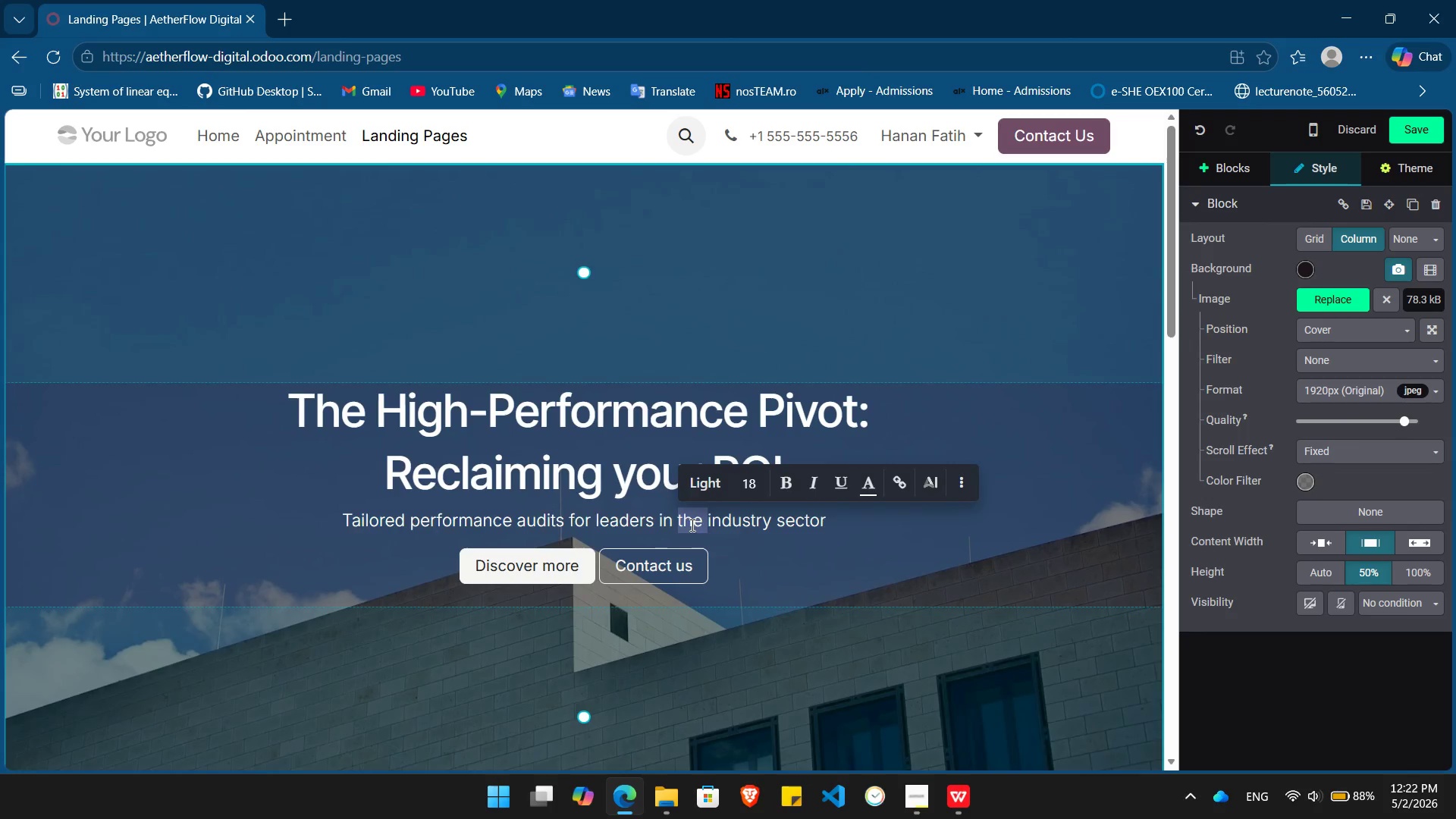 
type(your )
 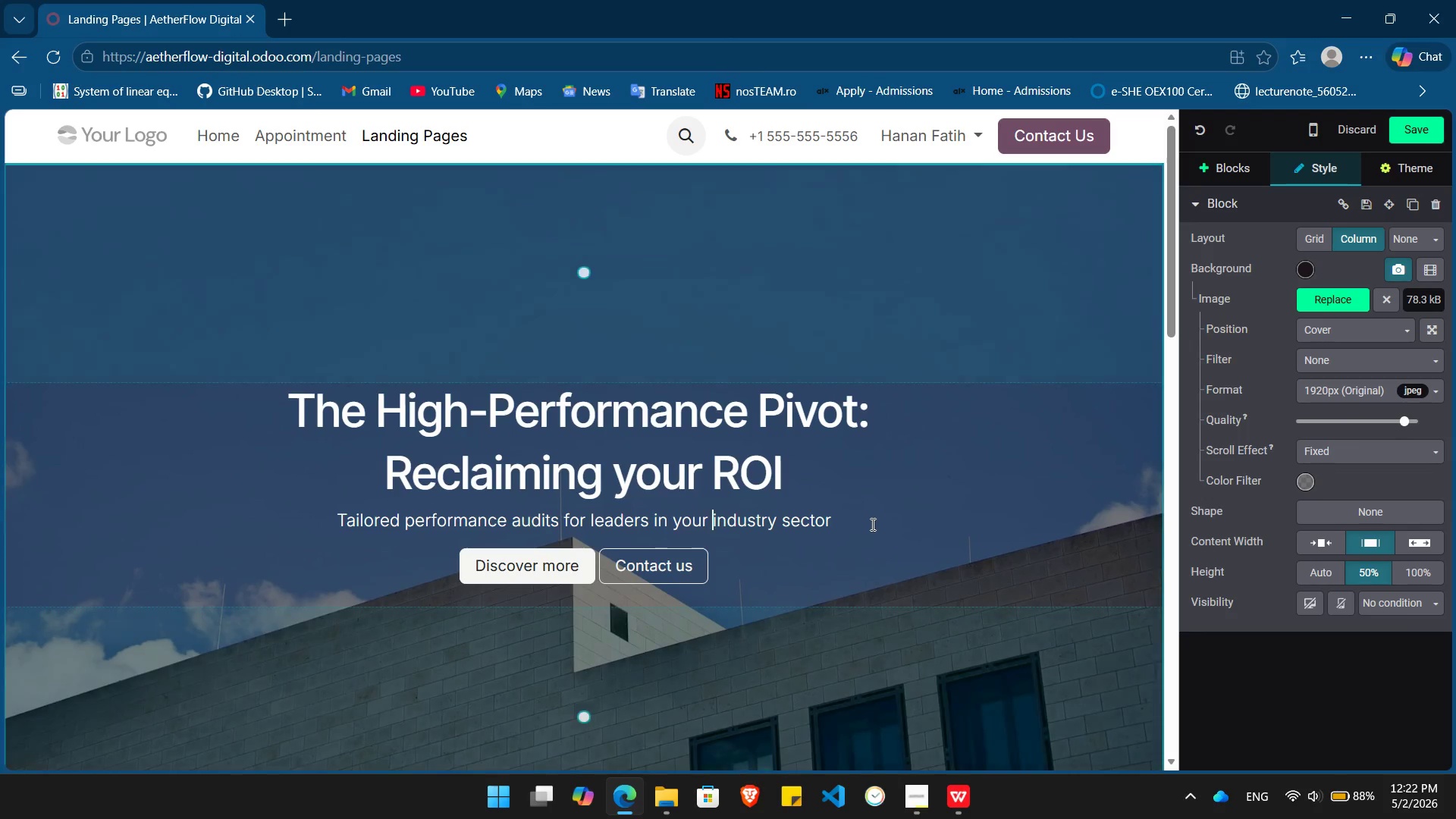 
left_click([861, 525])
 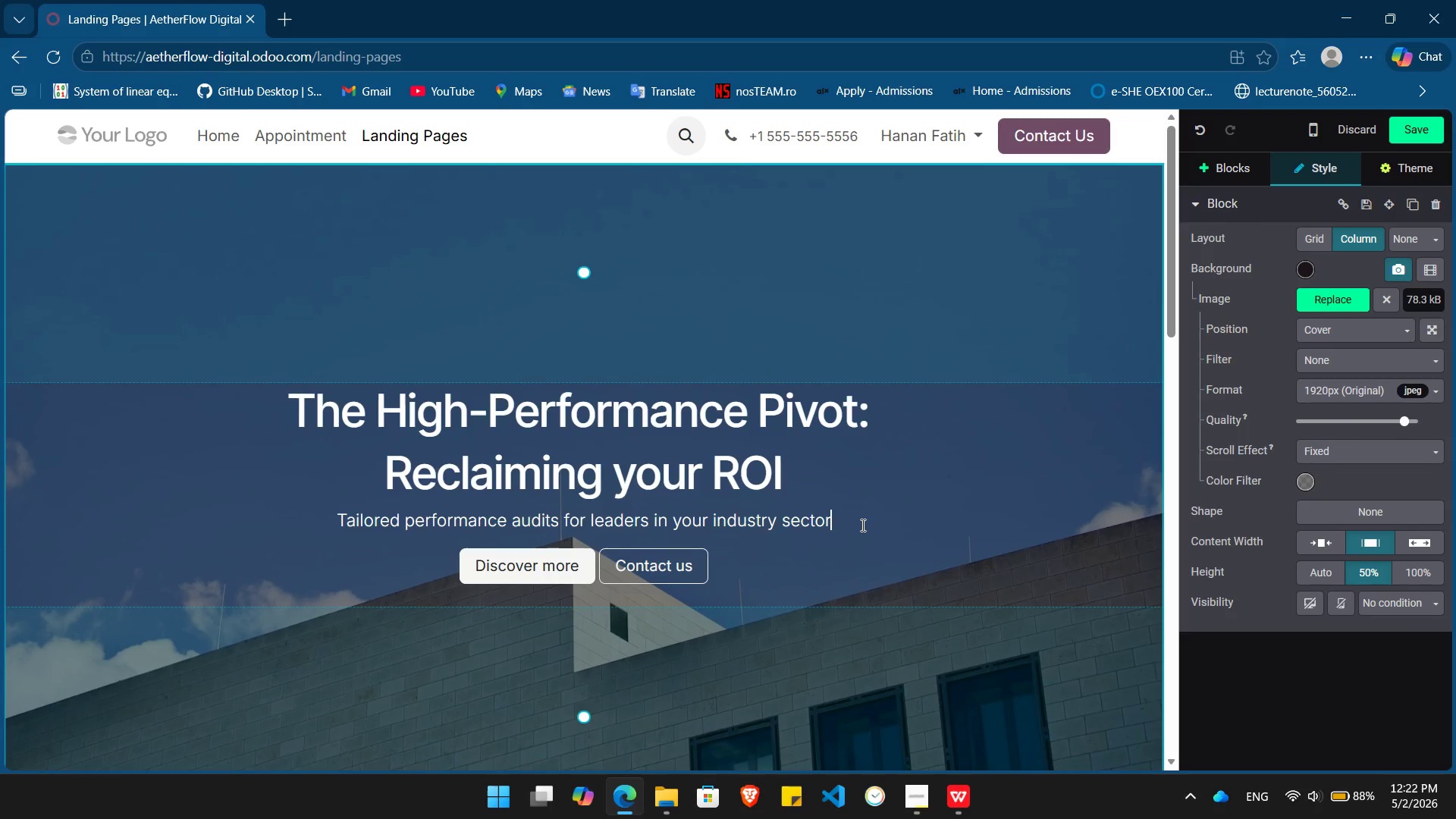 
key(Period)
 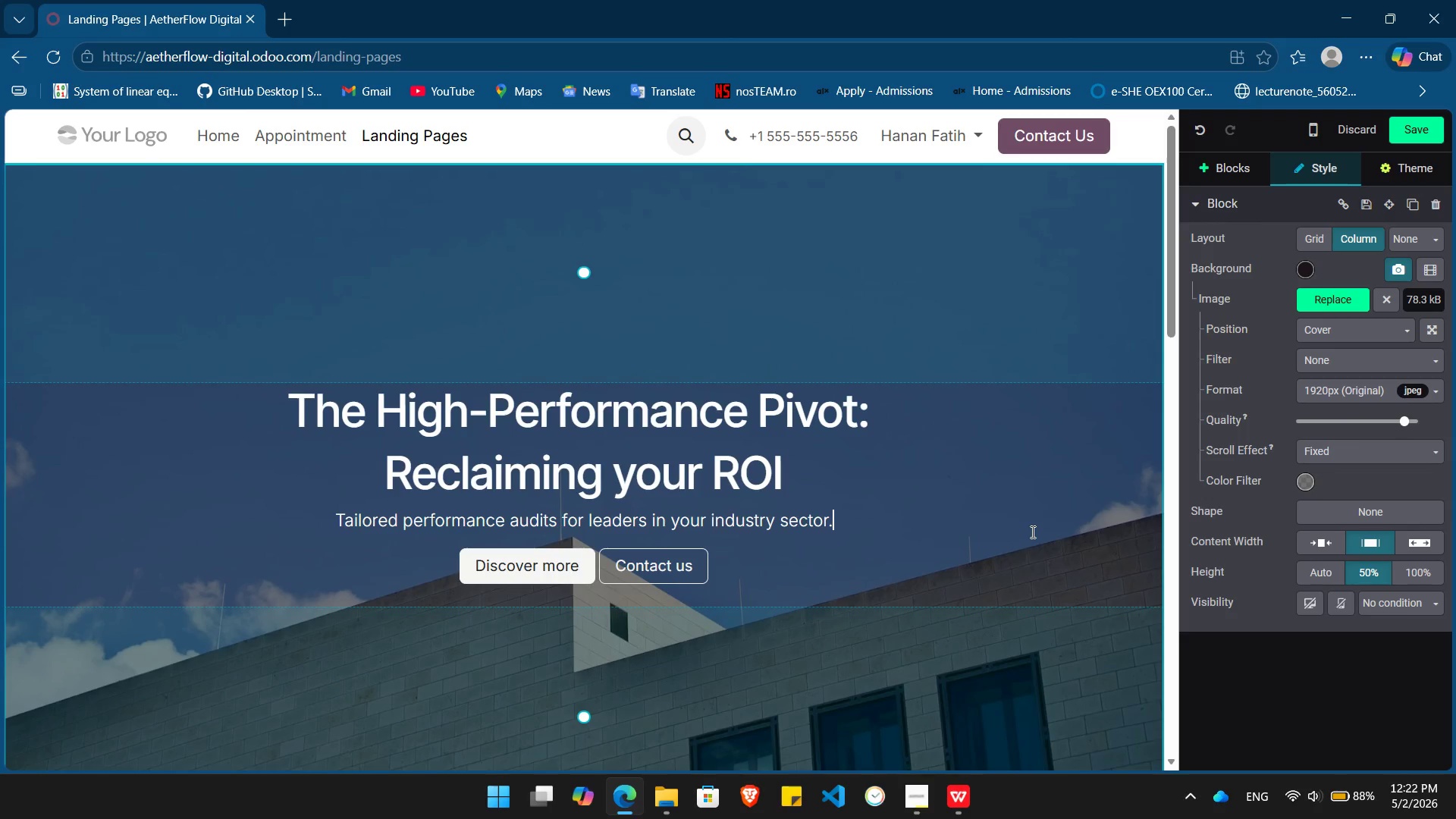 
wait(47.69)
 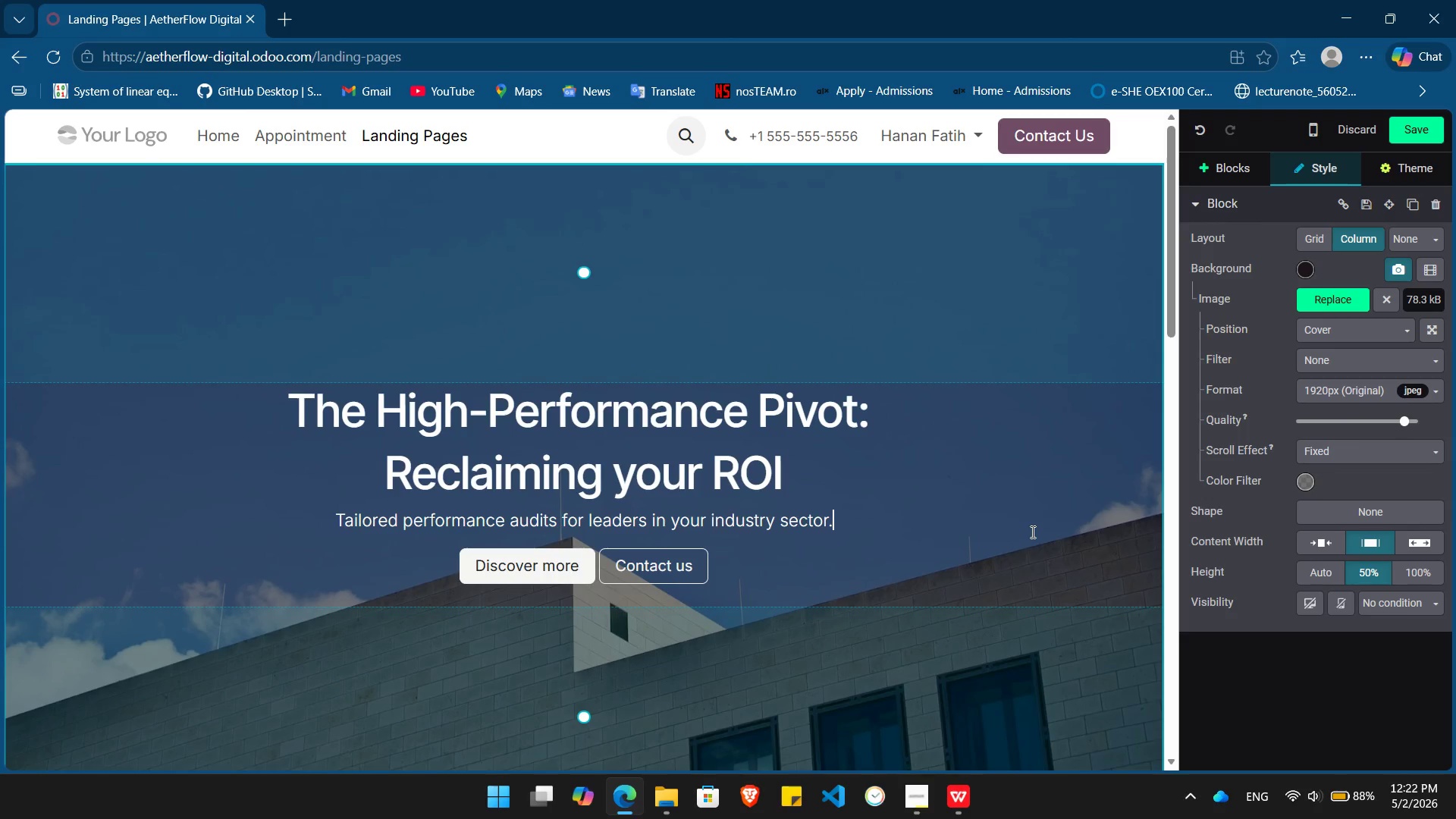 
scroll: coordinate [1031, 532], scroll_direction: down, amount: 5.0
 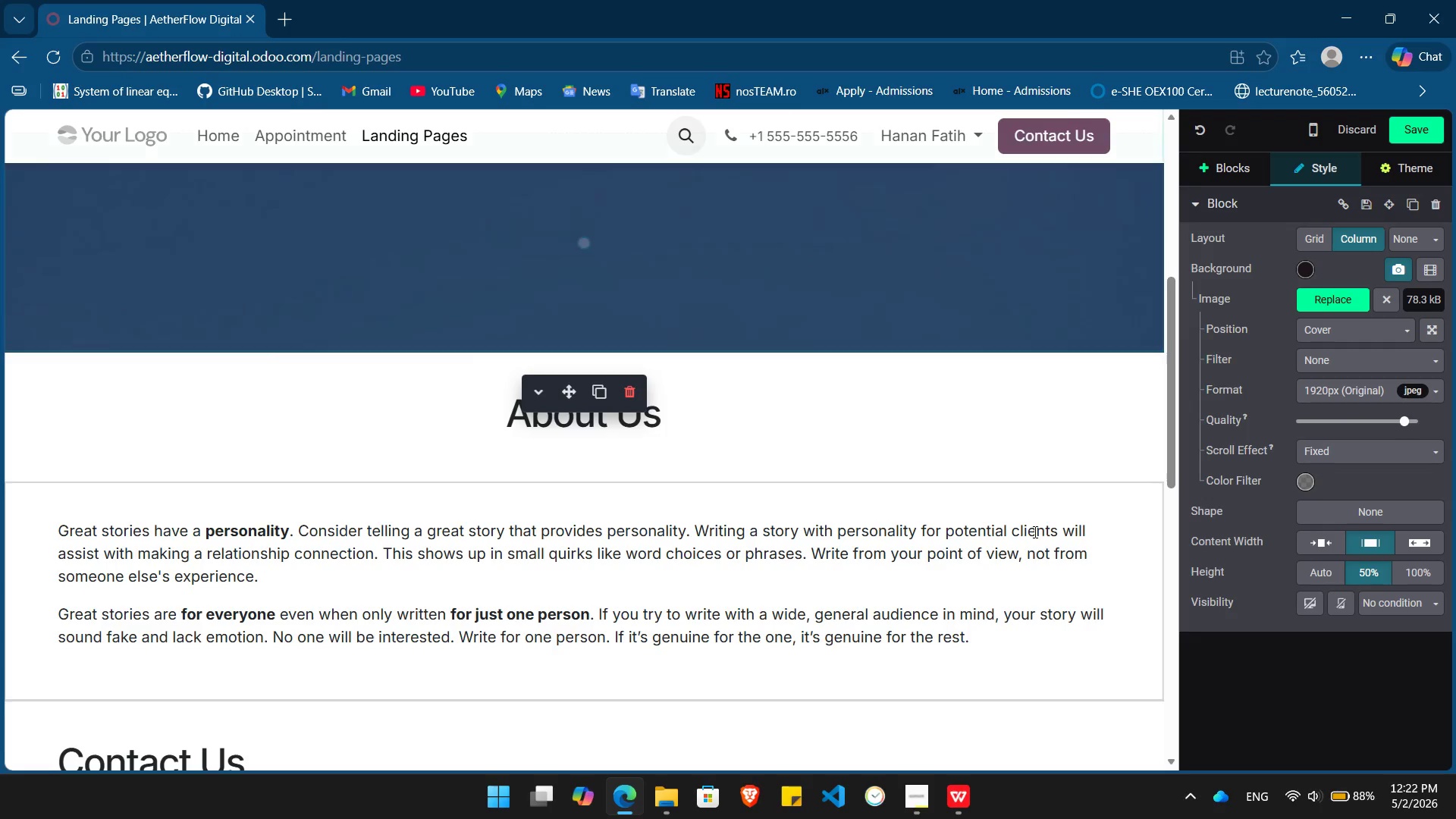 
scroll: coordinate [1035, 530], scroll_direction: up, amount: 2.0
 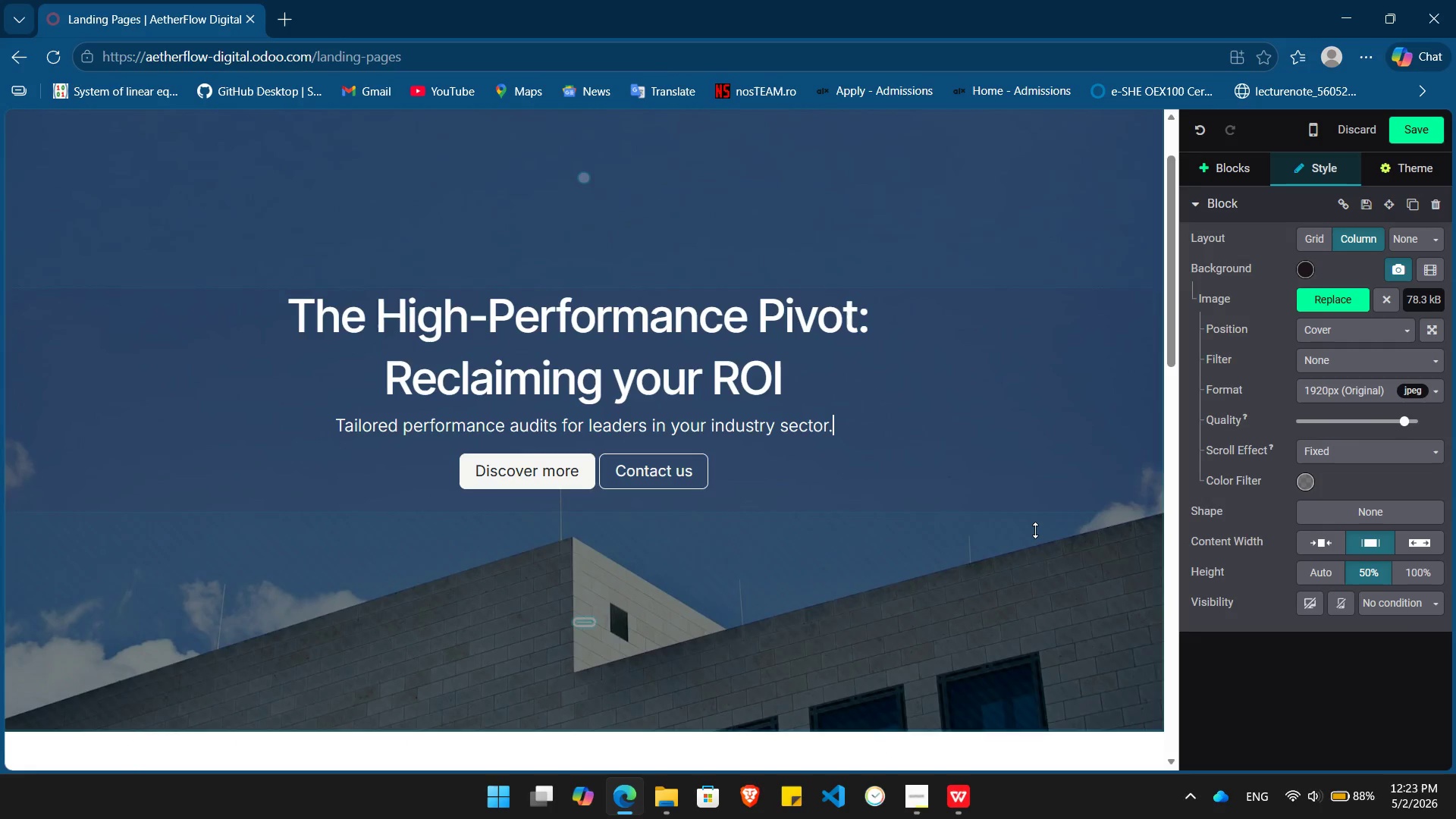 
key(Alt+Tab)
 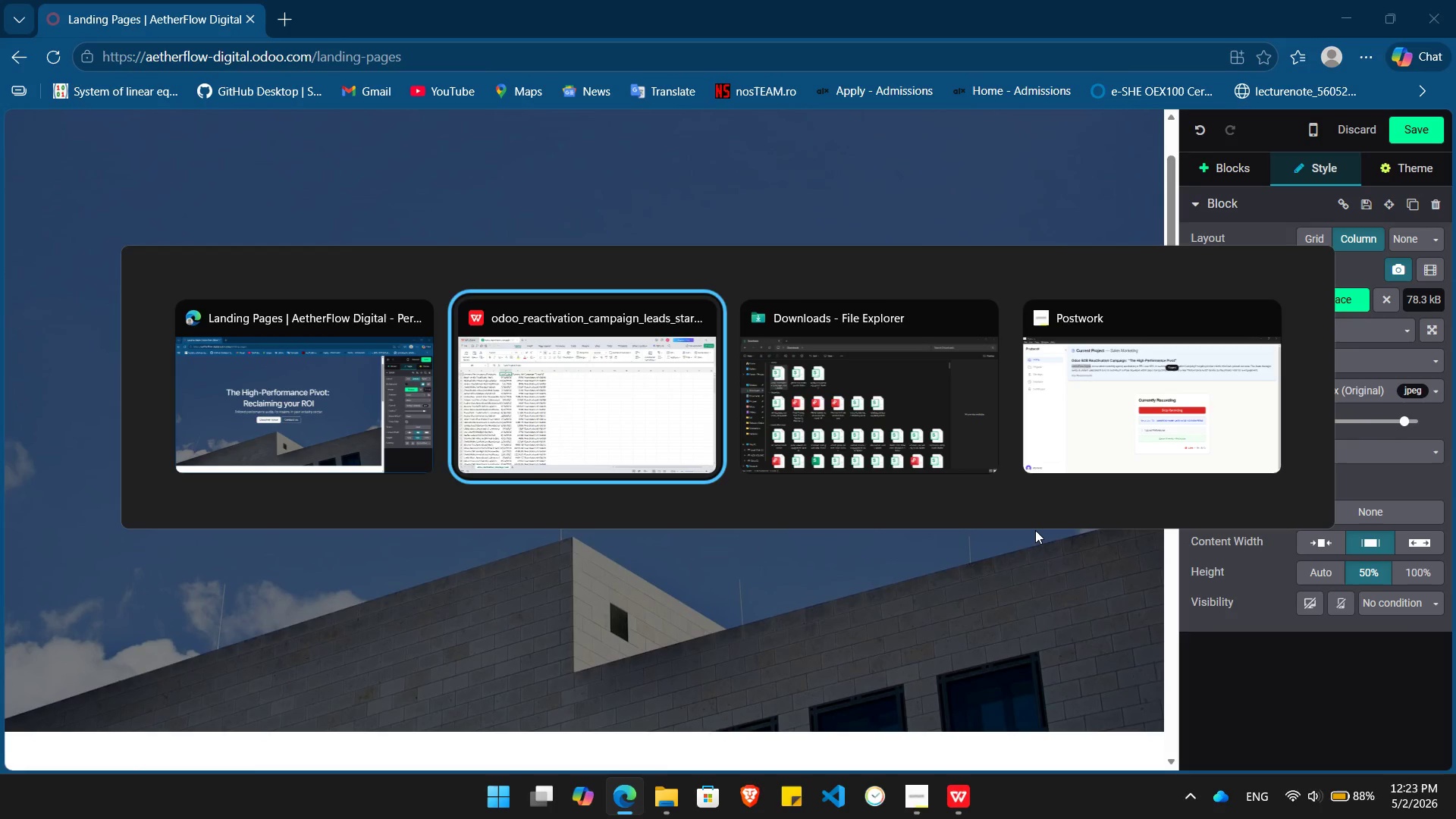 
key(Alt+Tab)
 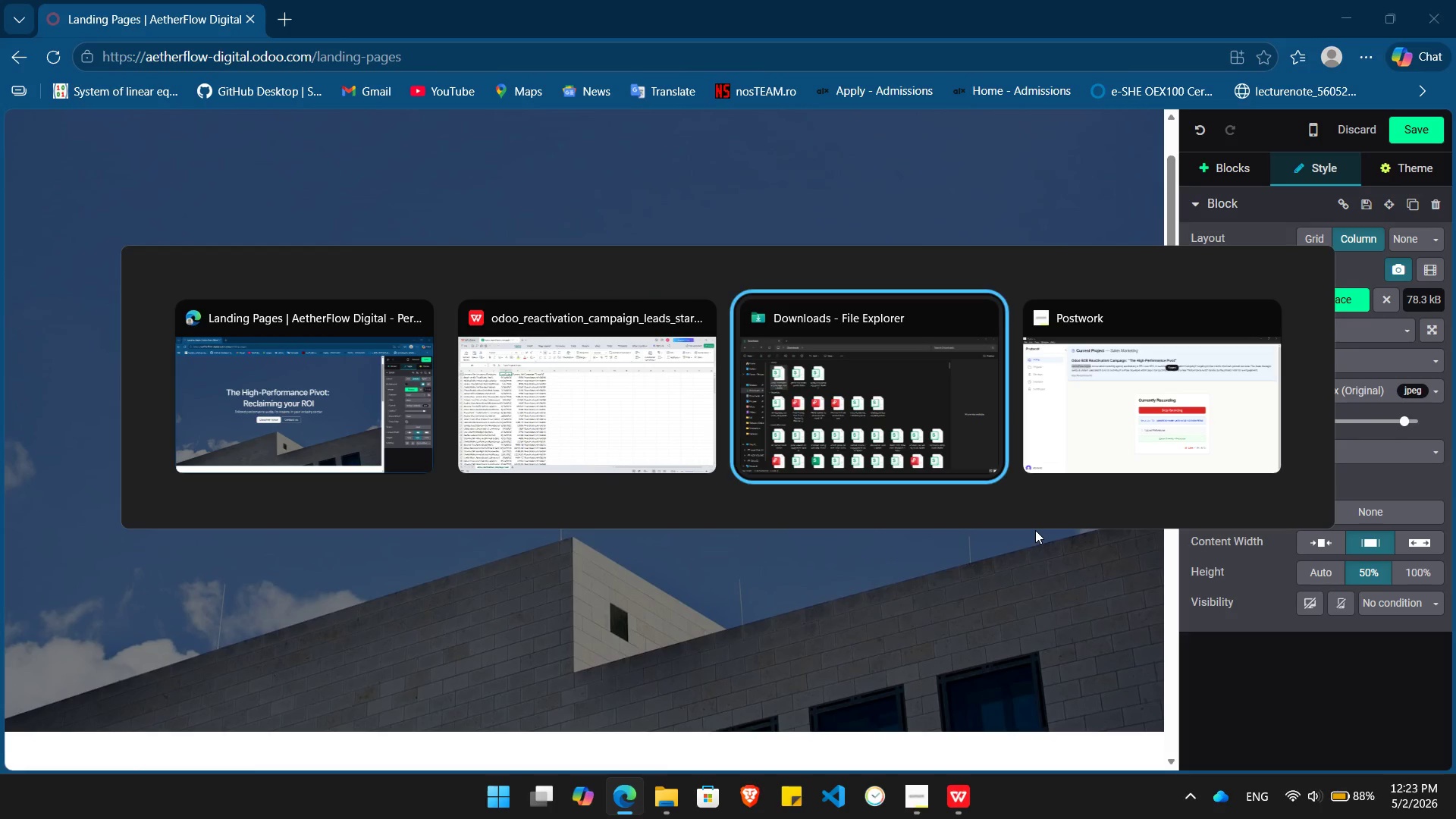 
key(Alt+Tab)